 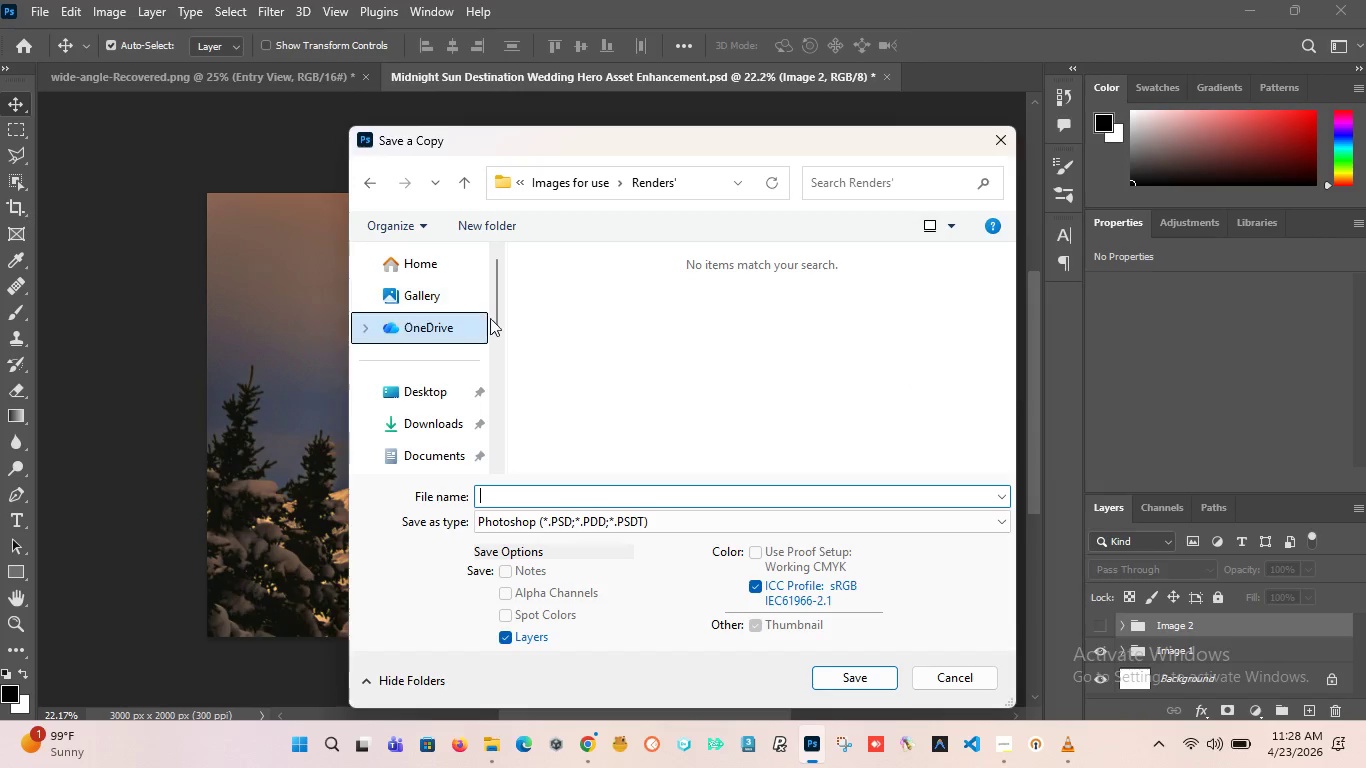 
key(Control+V)
 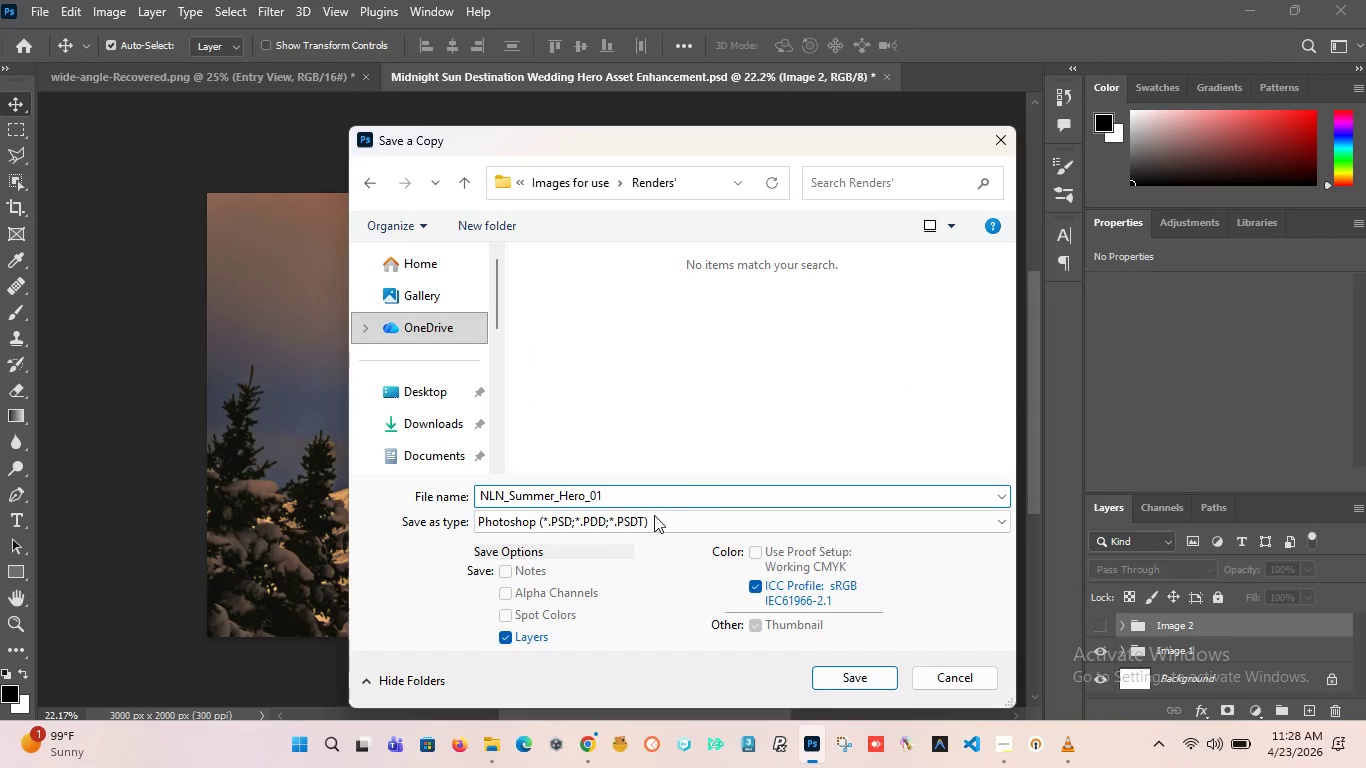 
left_click([642, 522])
 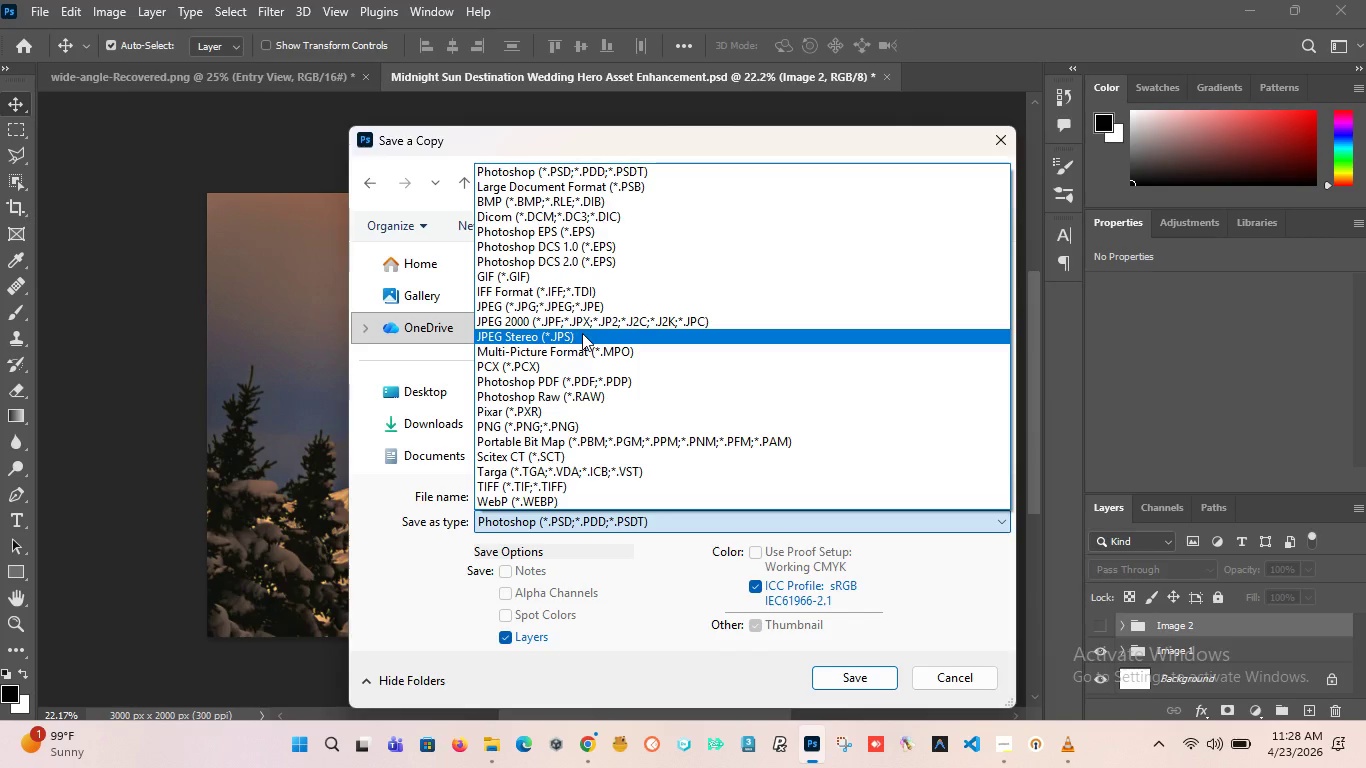 
left_click([580, 308])
 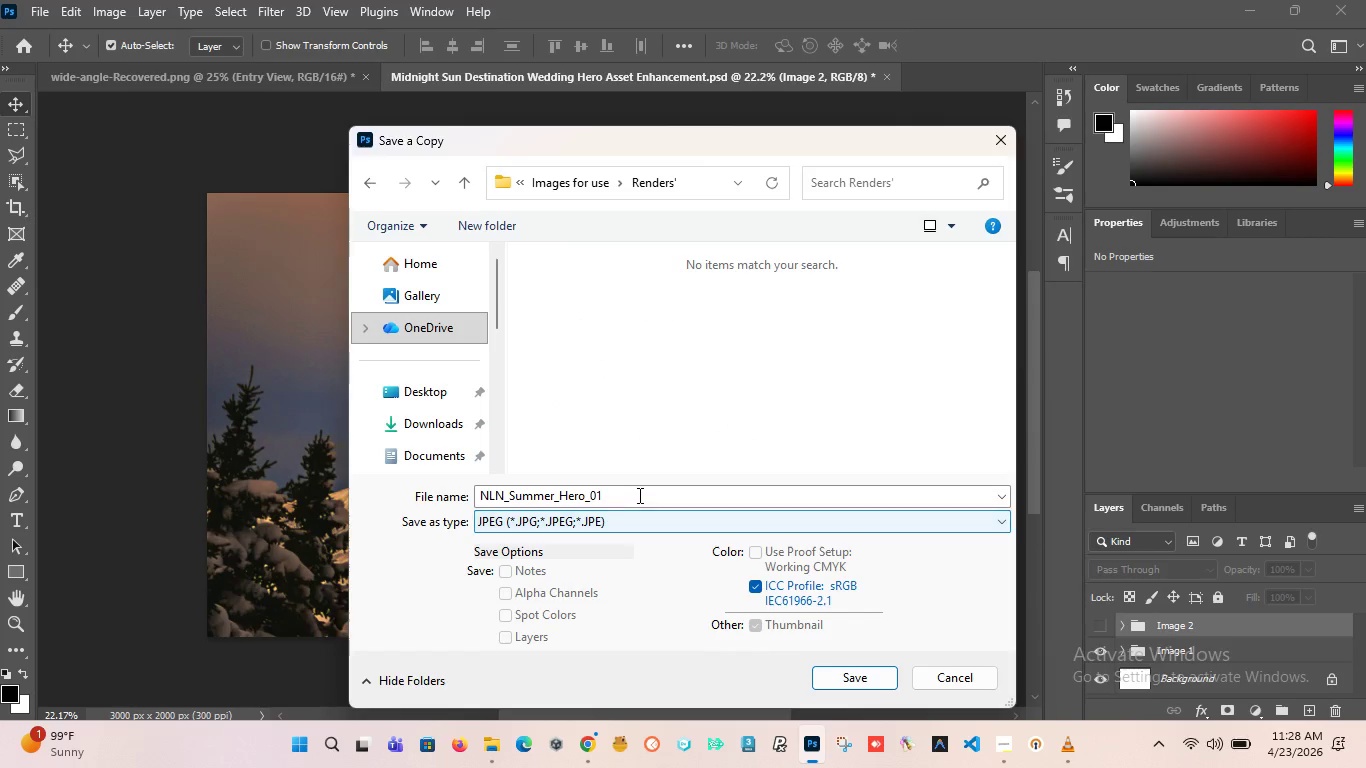 
double_click([638, 495])
 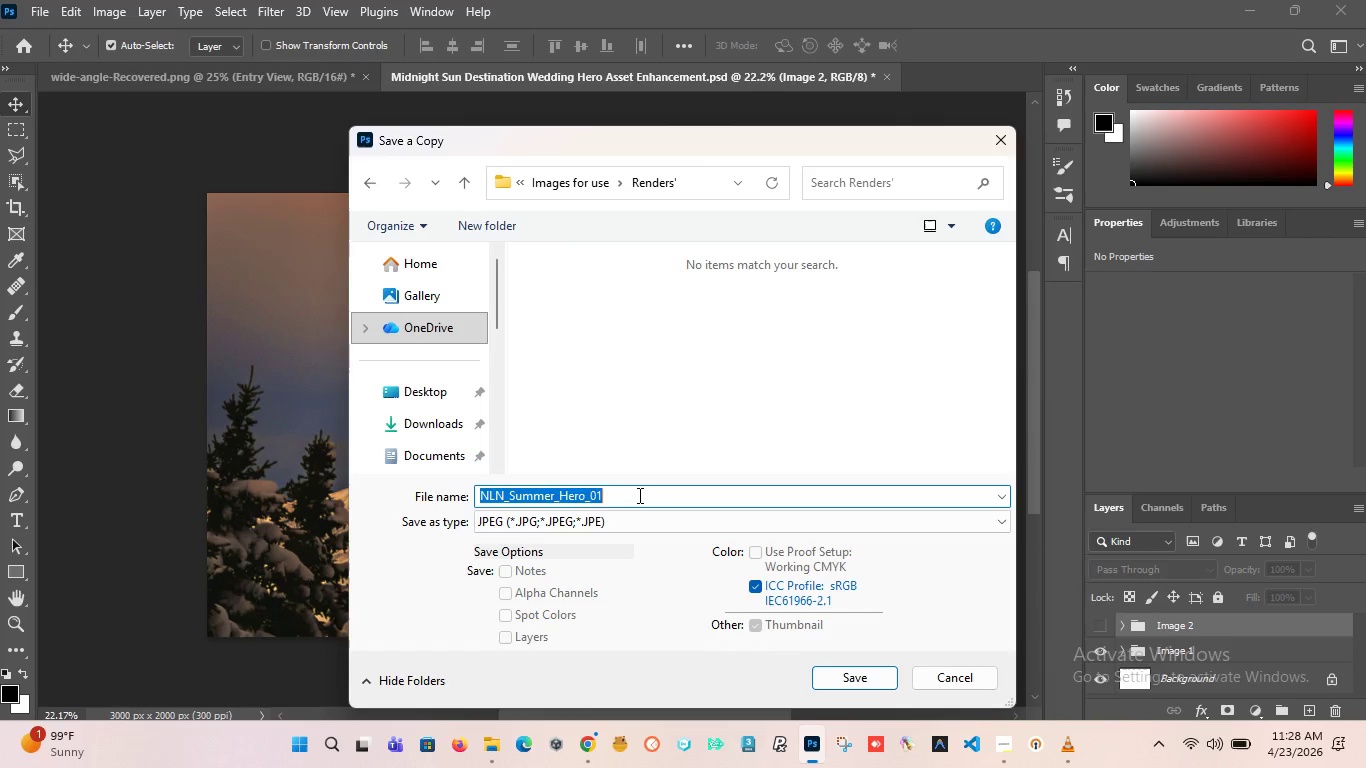 
triple_click([638, 495])
 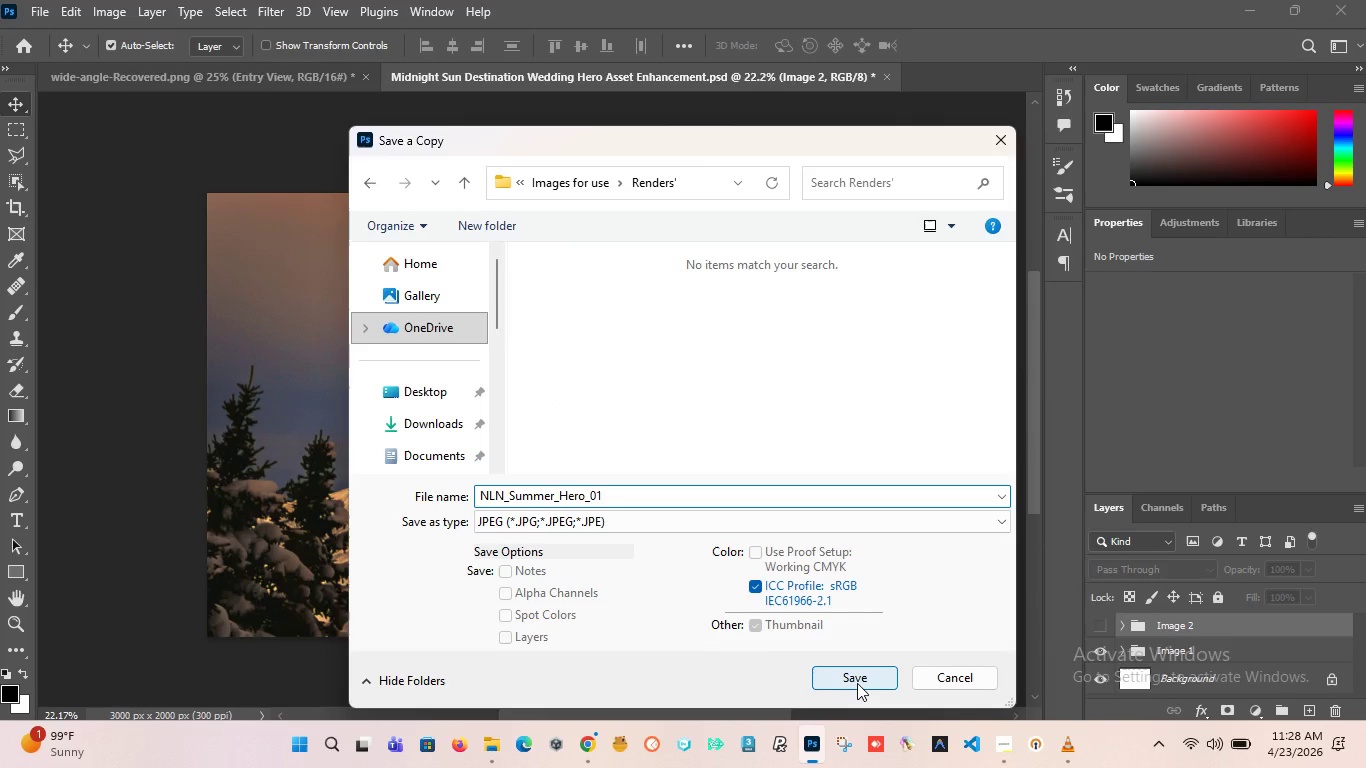 
left_click([857, 674])
 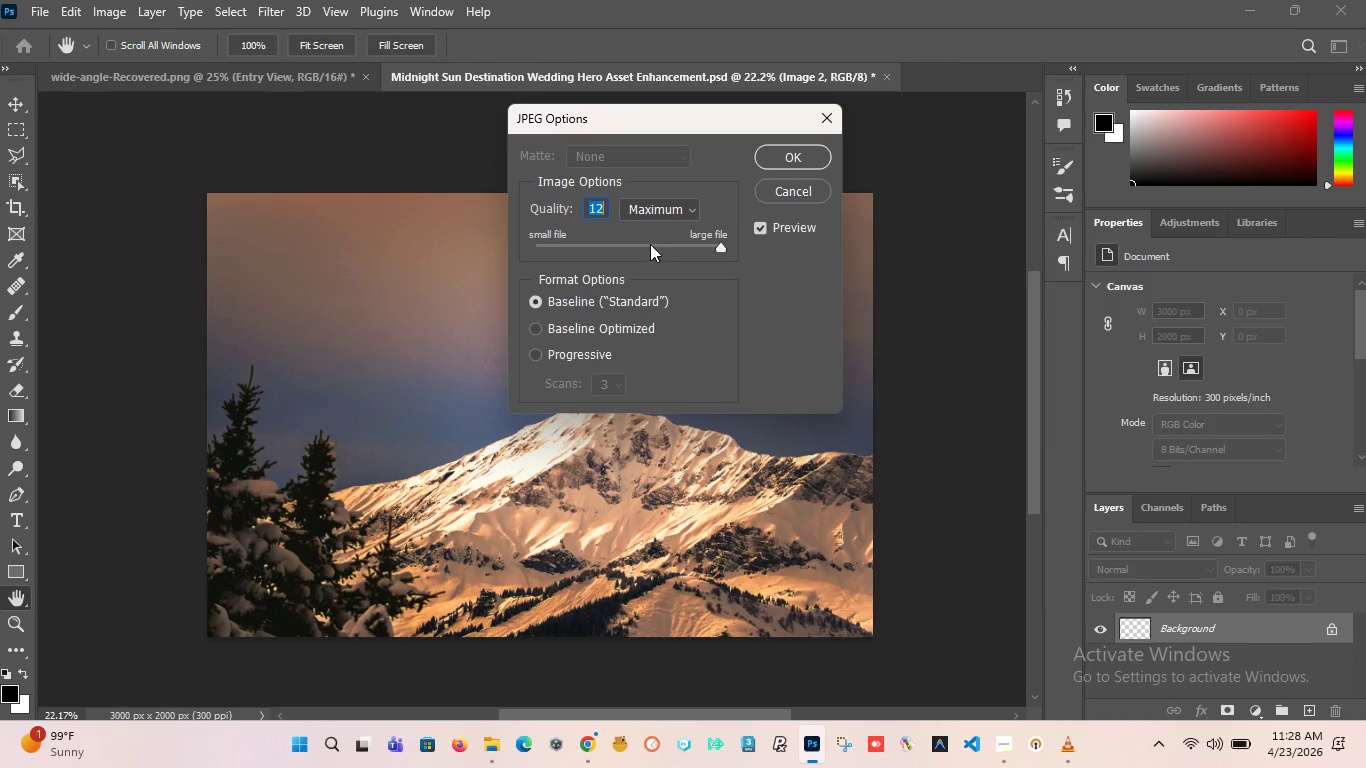 
left_click_drag(start_coordinate=[723, 248], to_coordinate=[823, 256])
 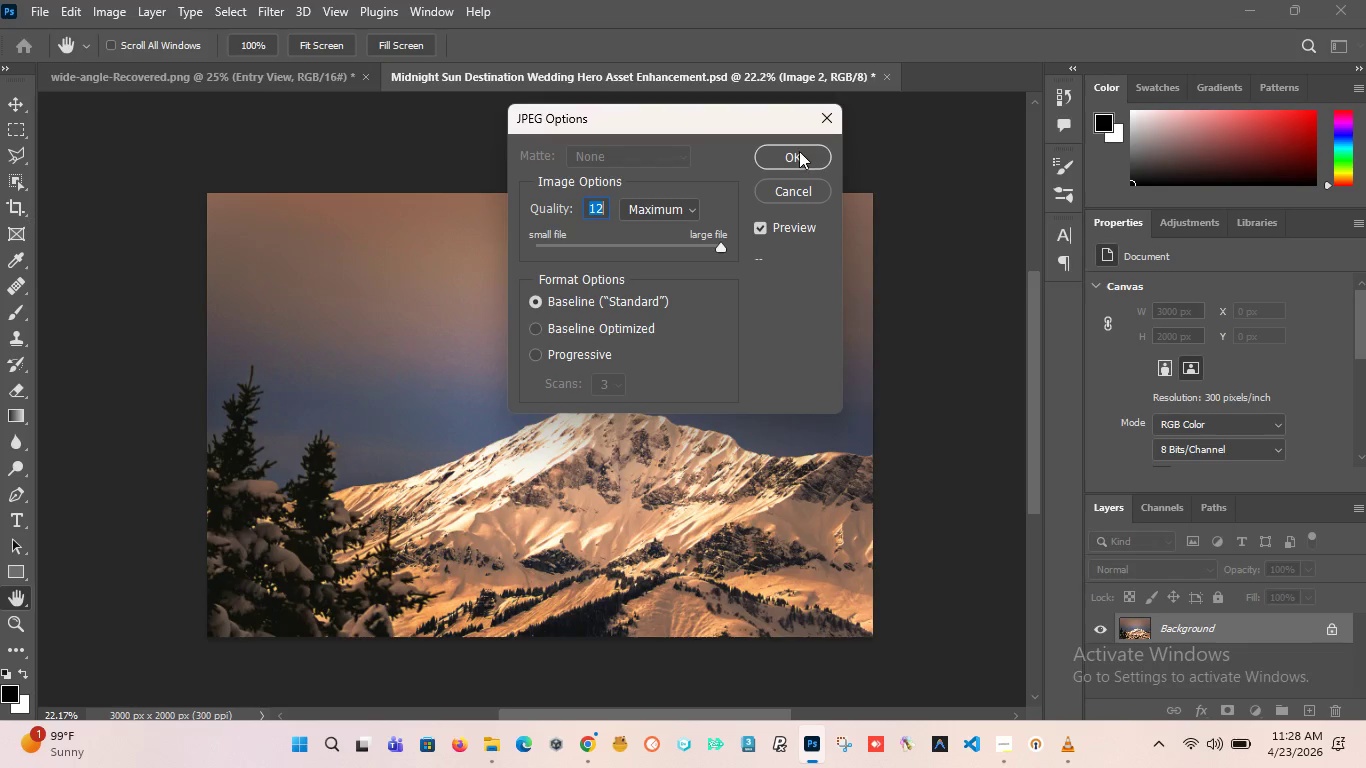 
left_click([799, 151])
 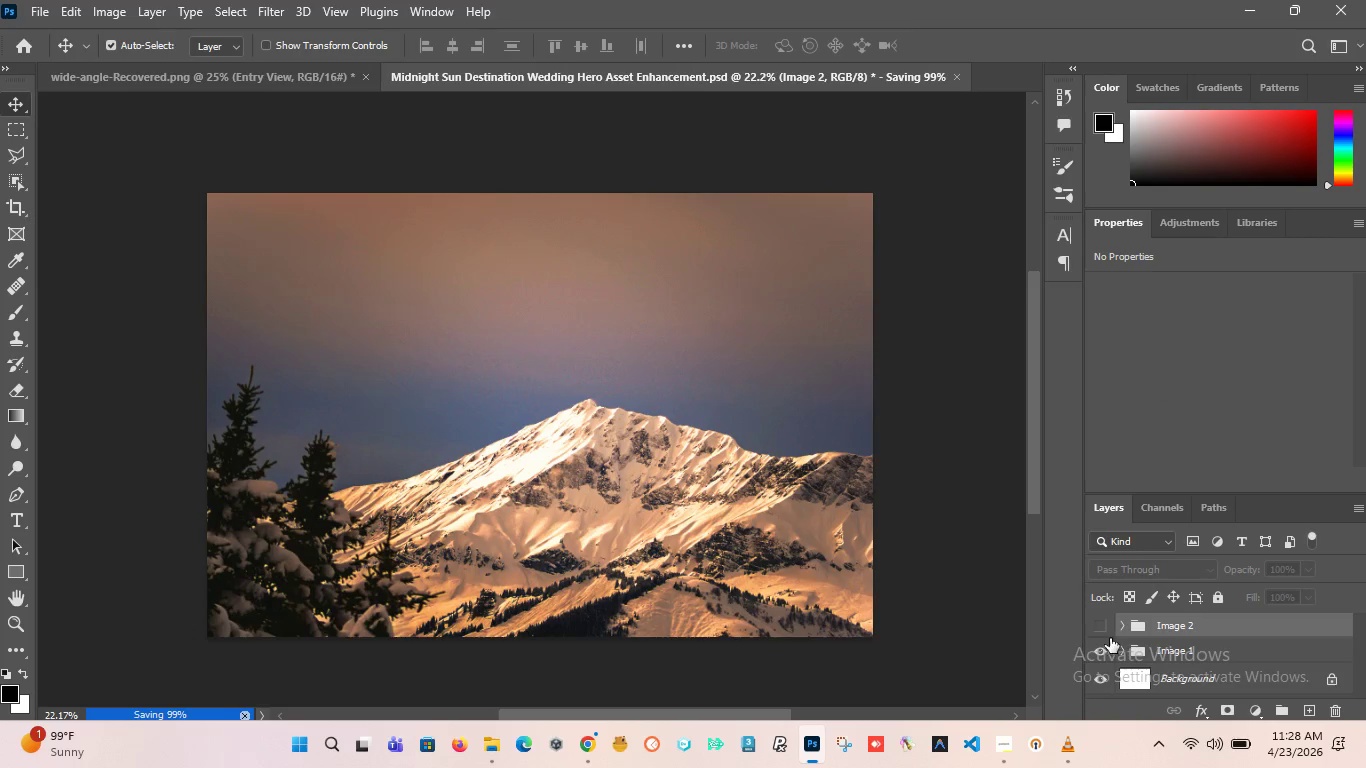 
left_click([1100, 646])
 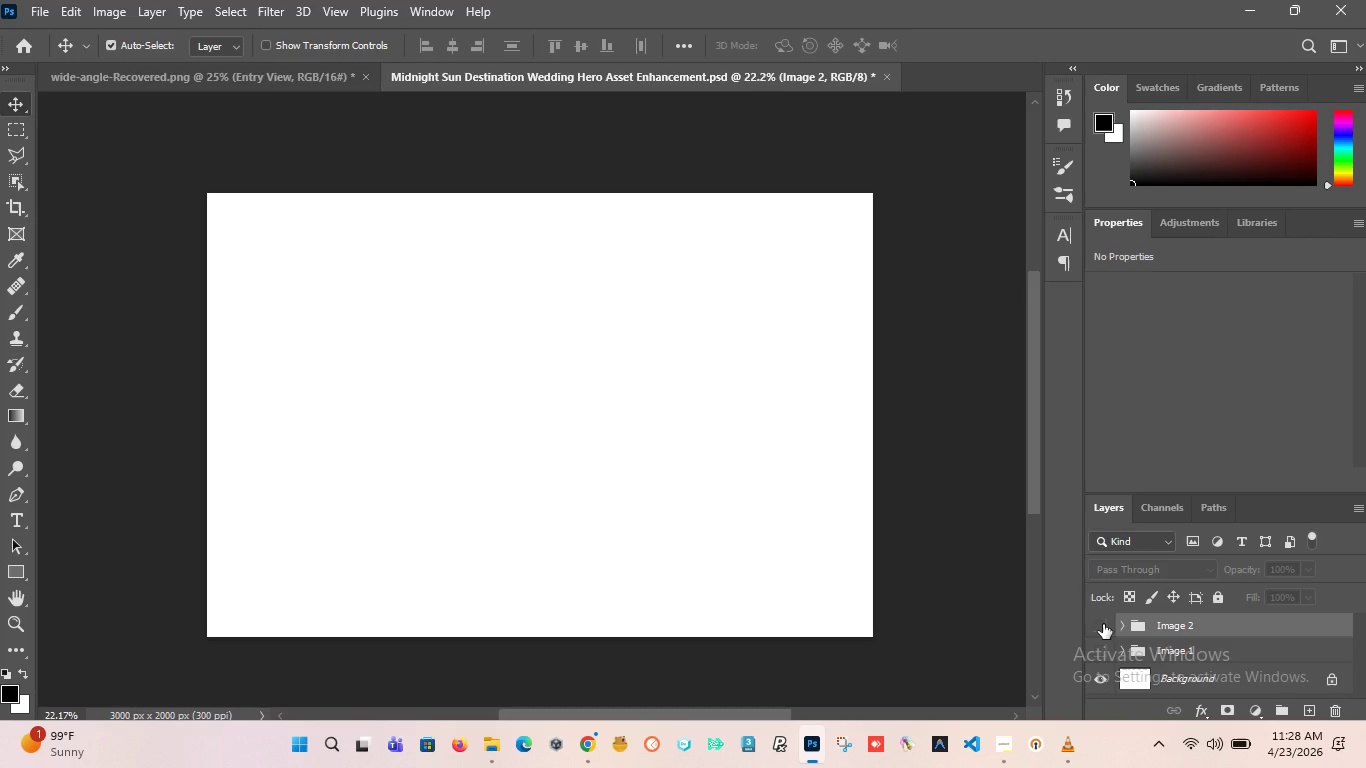 
left_click([1103, 624])
 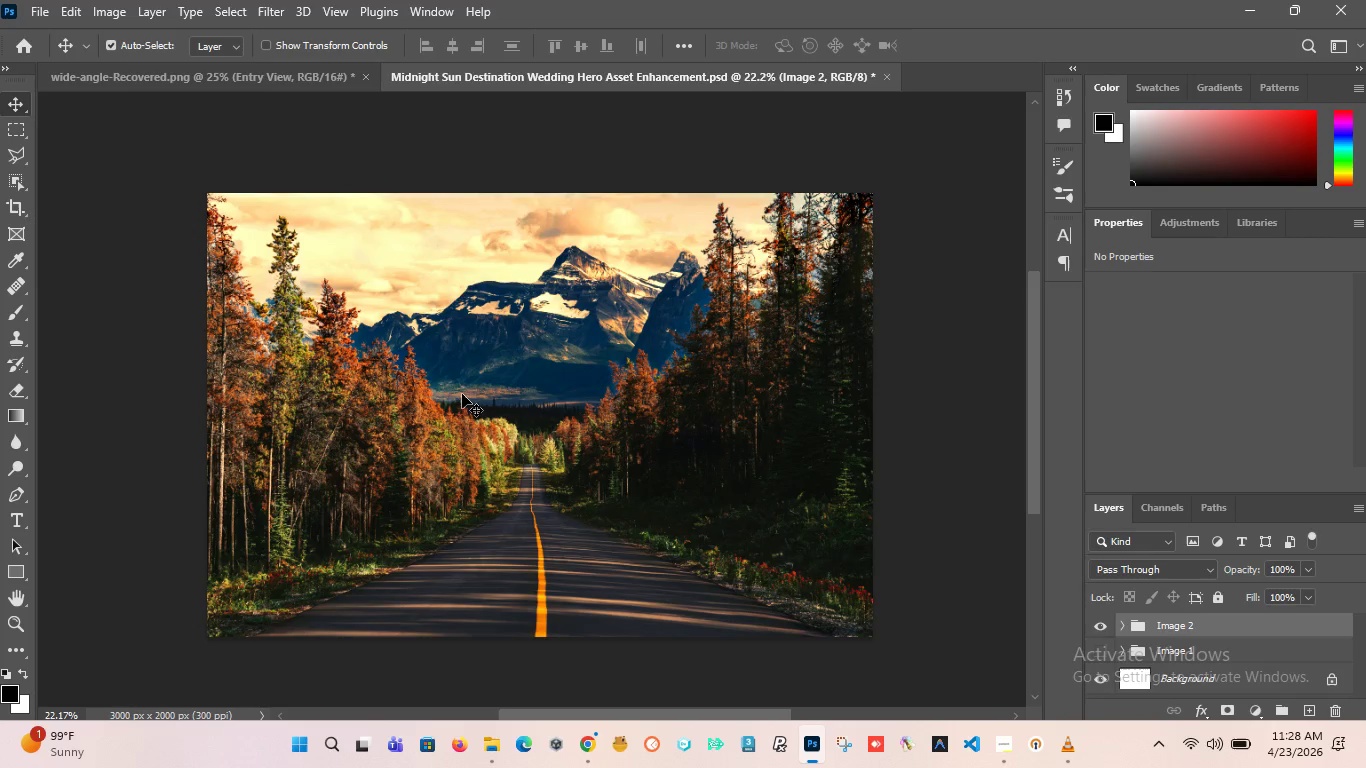 
left_click([42, 7])
 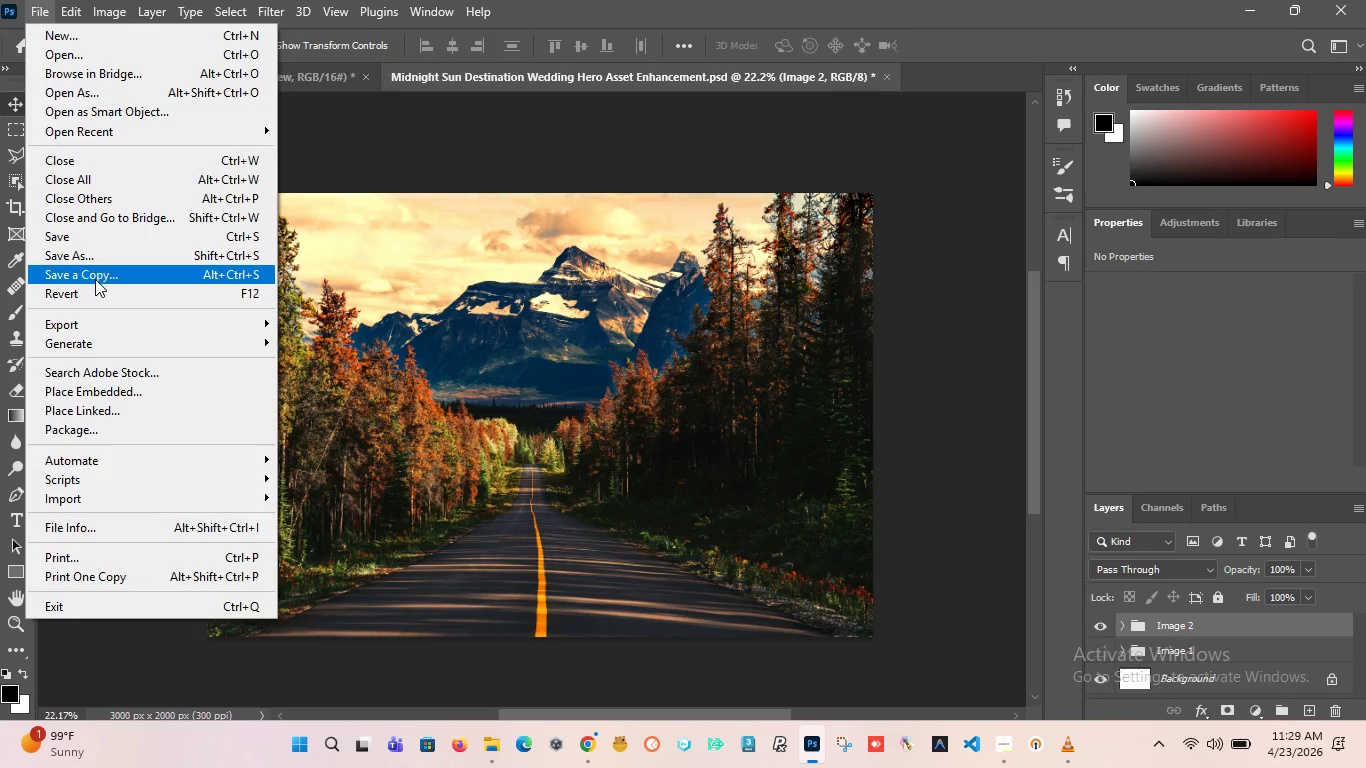 
left_click([95, 279])
 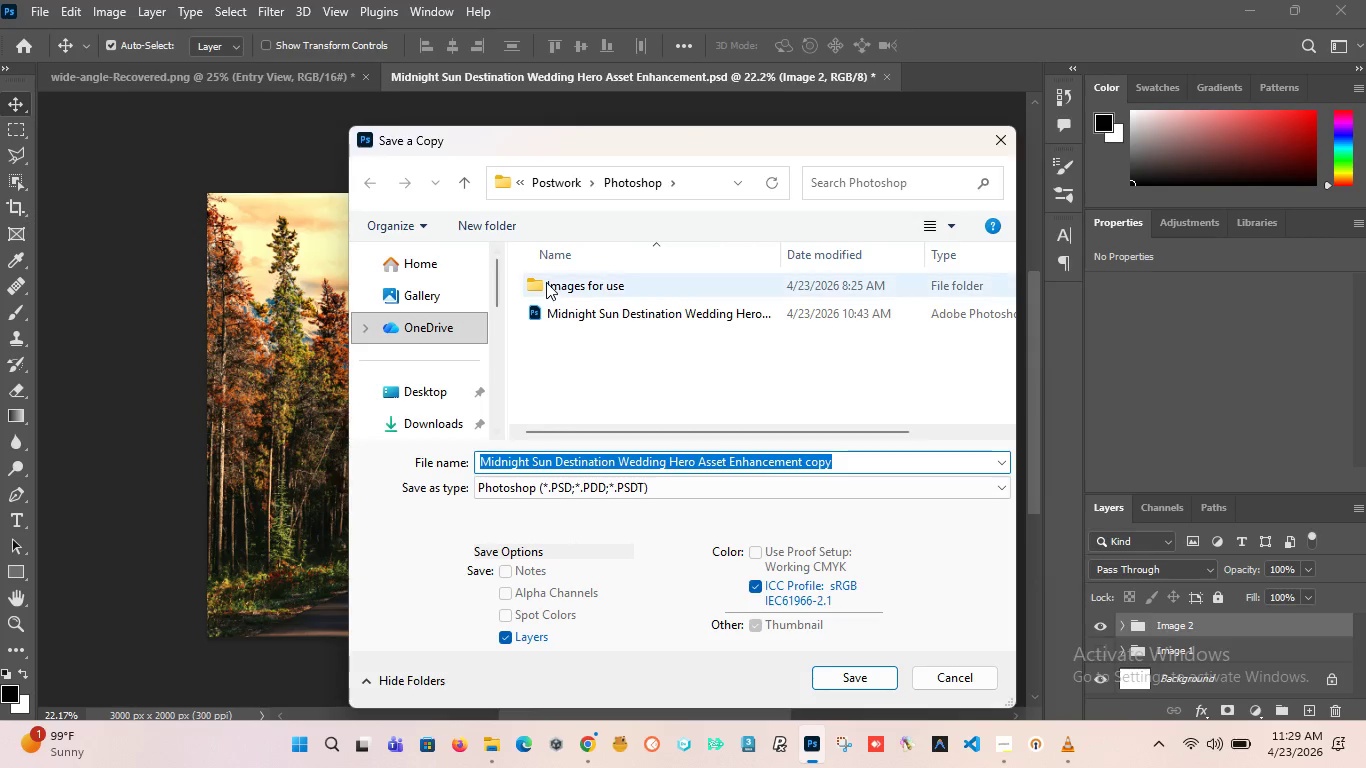 
double_click([551, 284])
 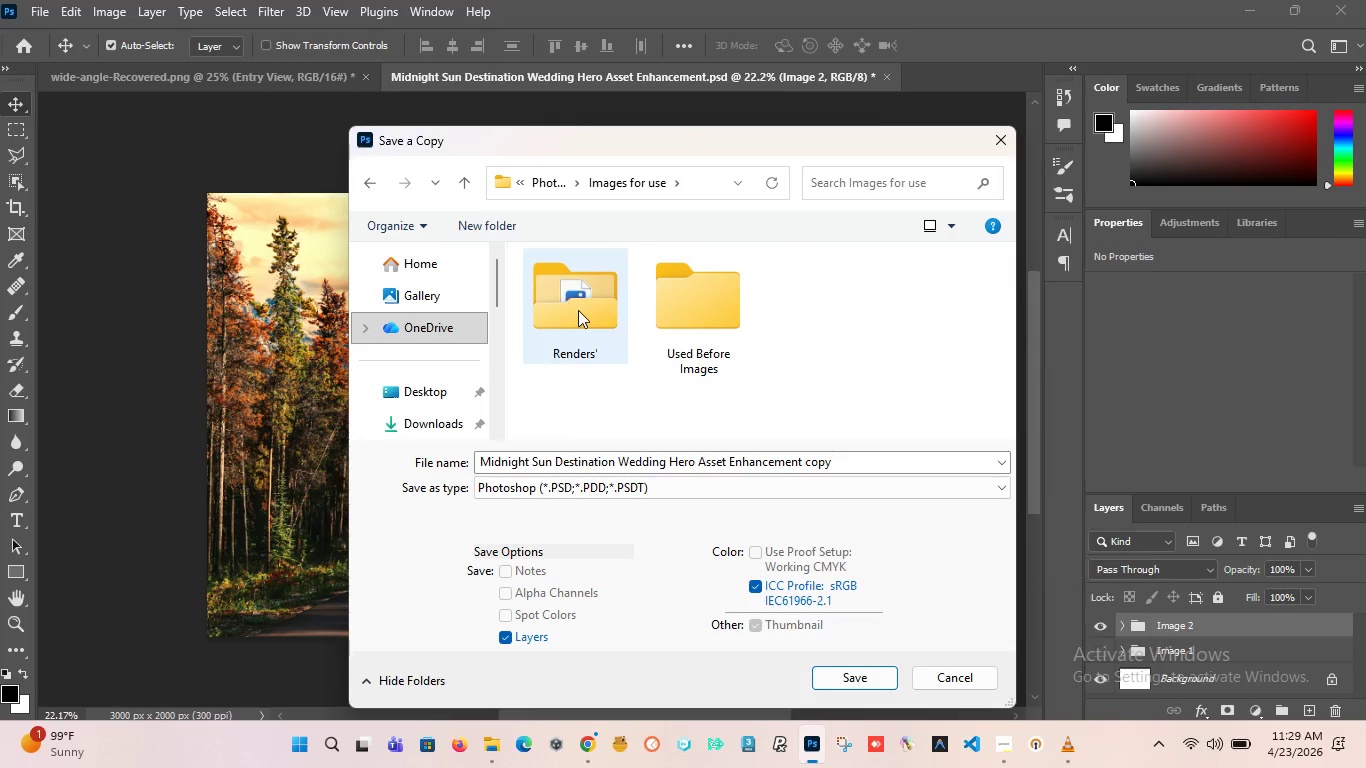 
double_click([578, 310])
 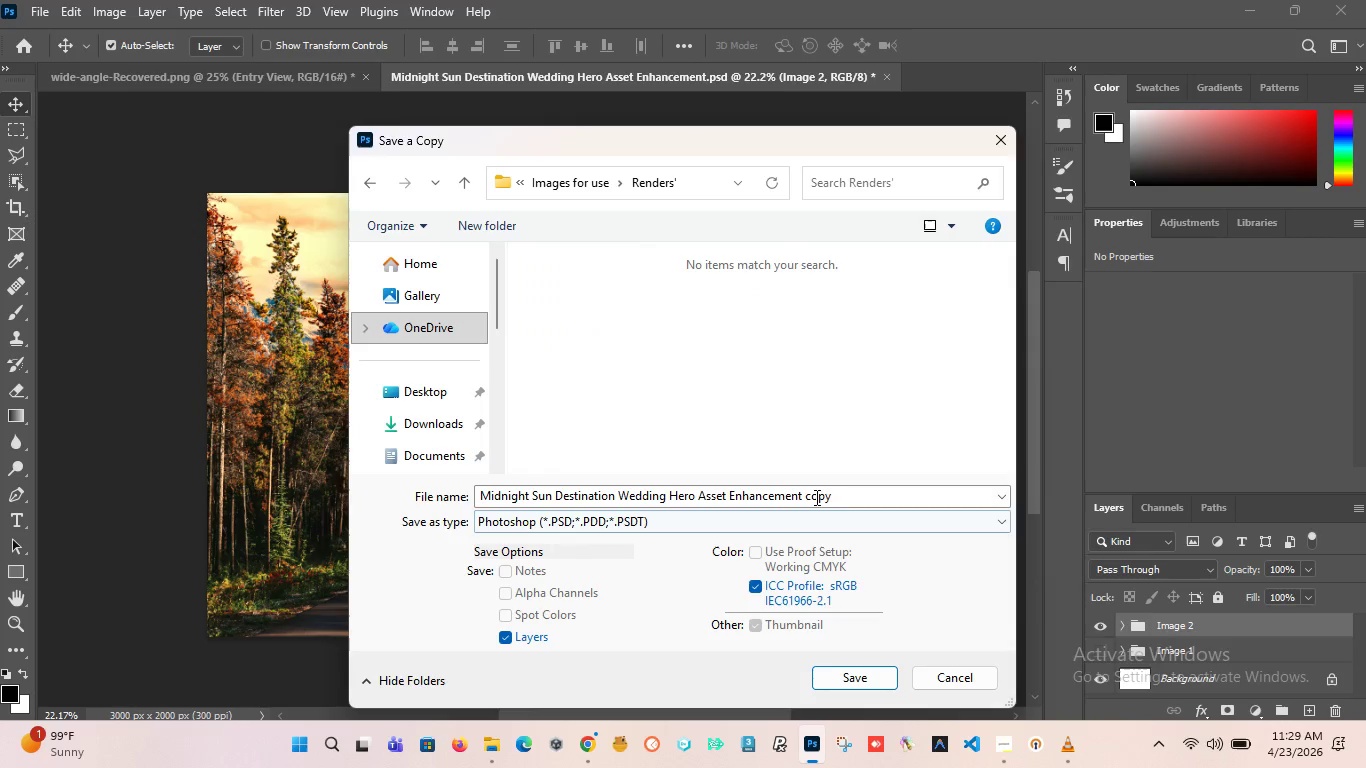 
left_click([736, 526])
 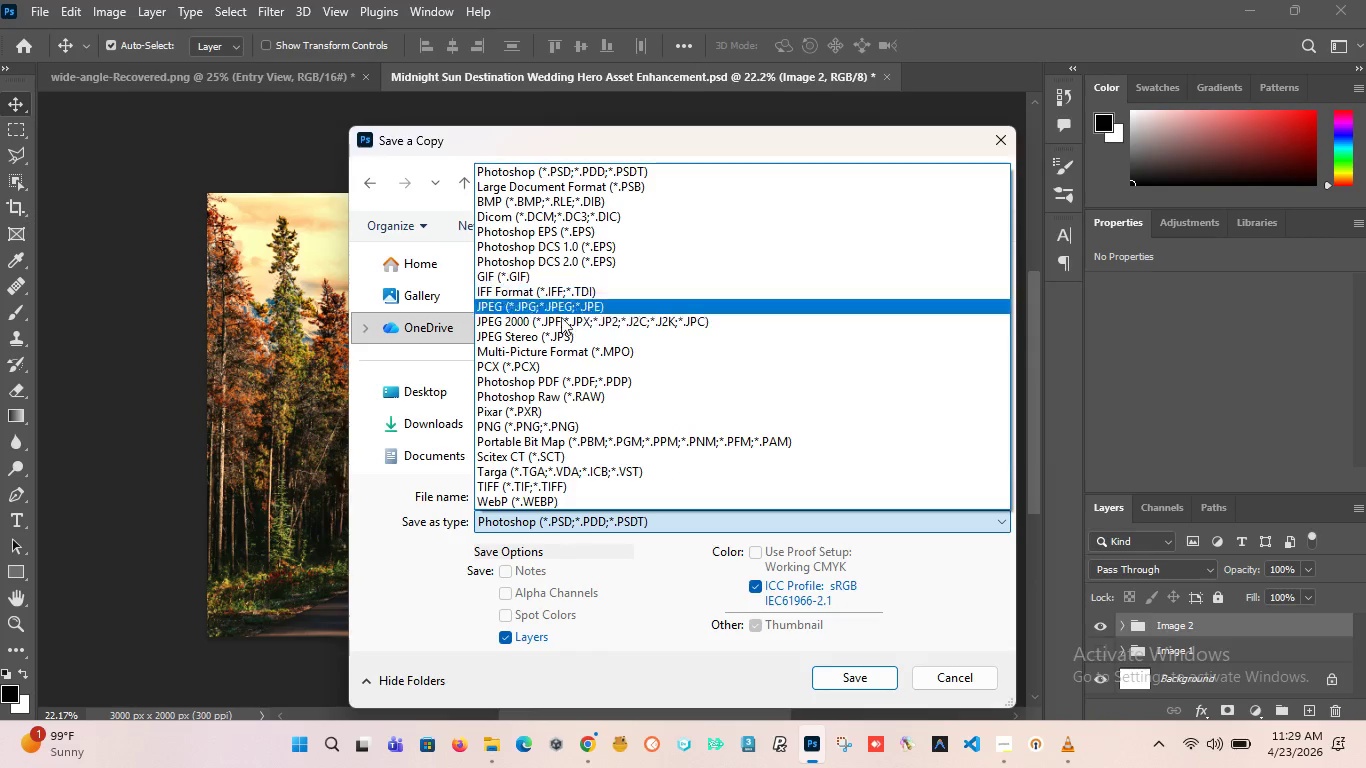 
left_click([559, 308])
 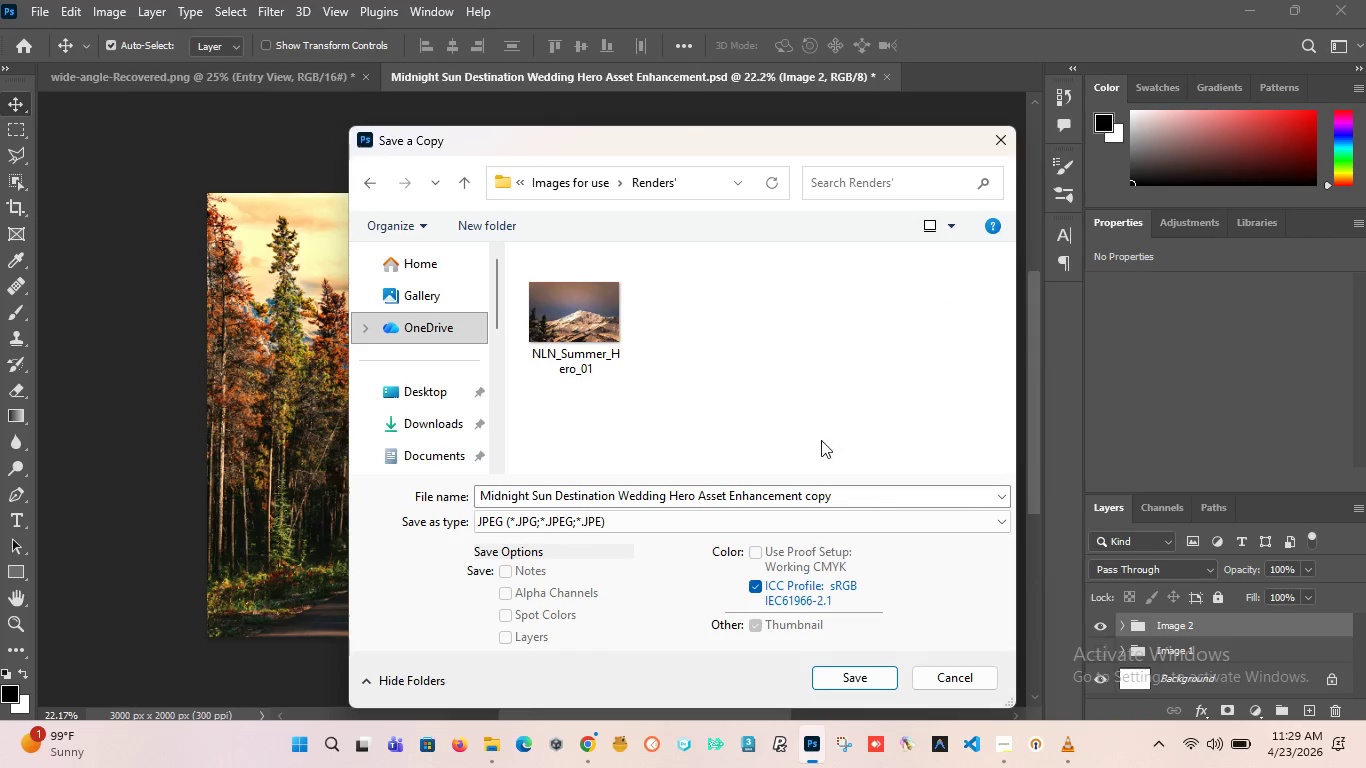 
left_click([584, 317])
 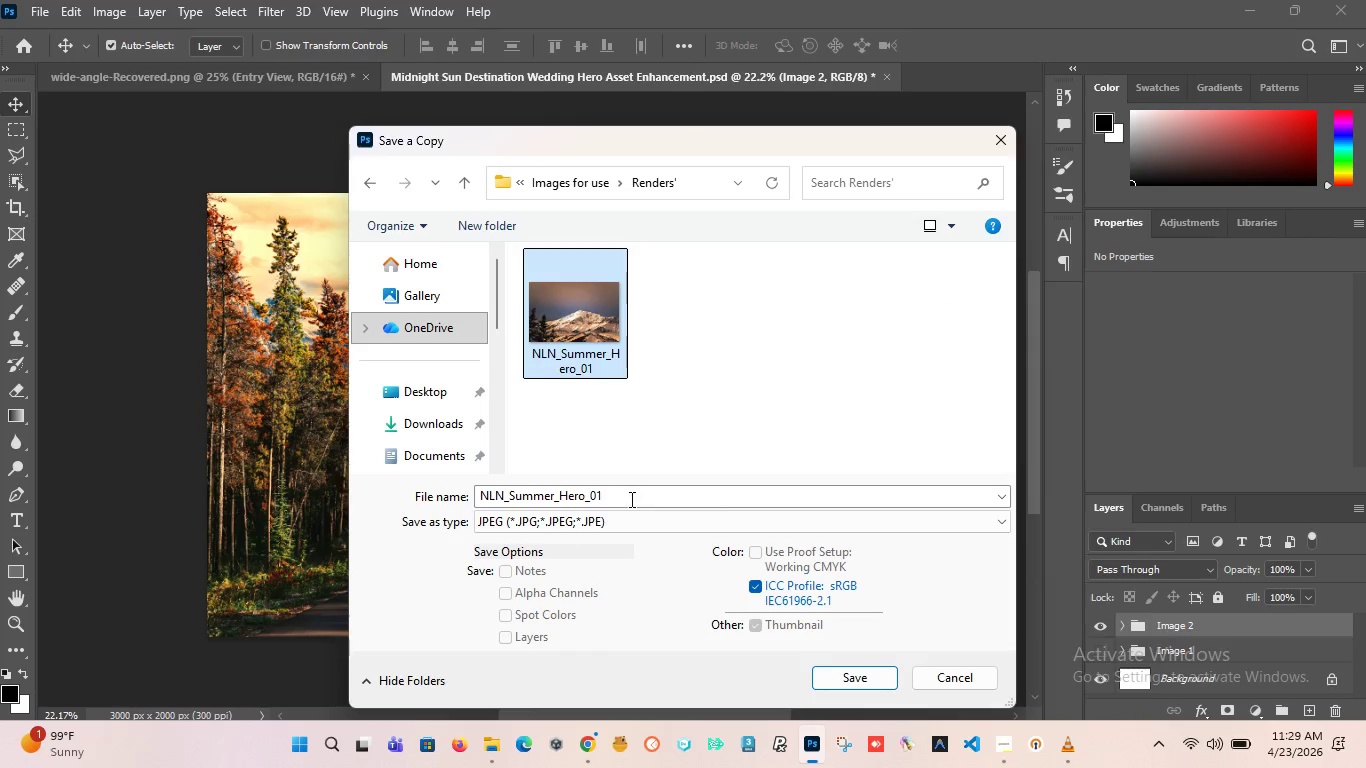 
double_click([628, 499])
 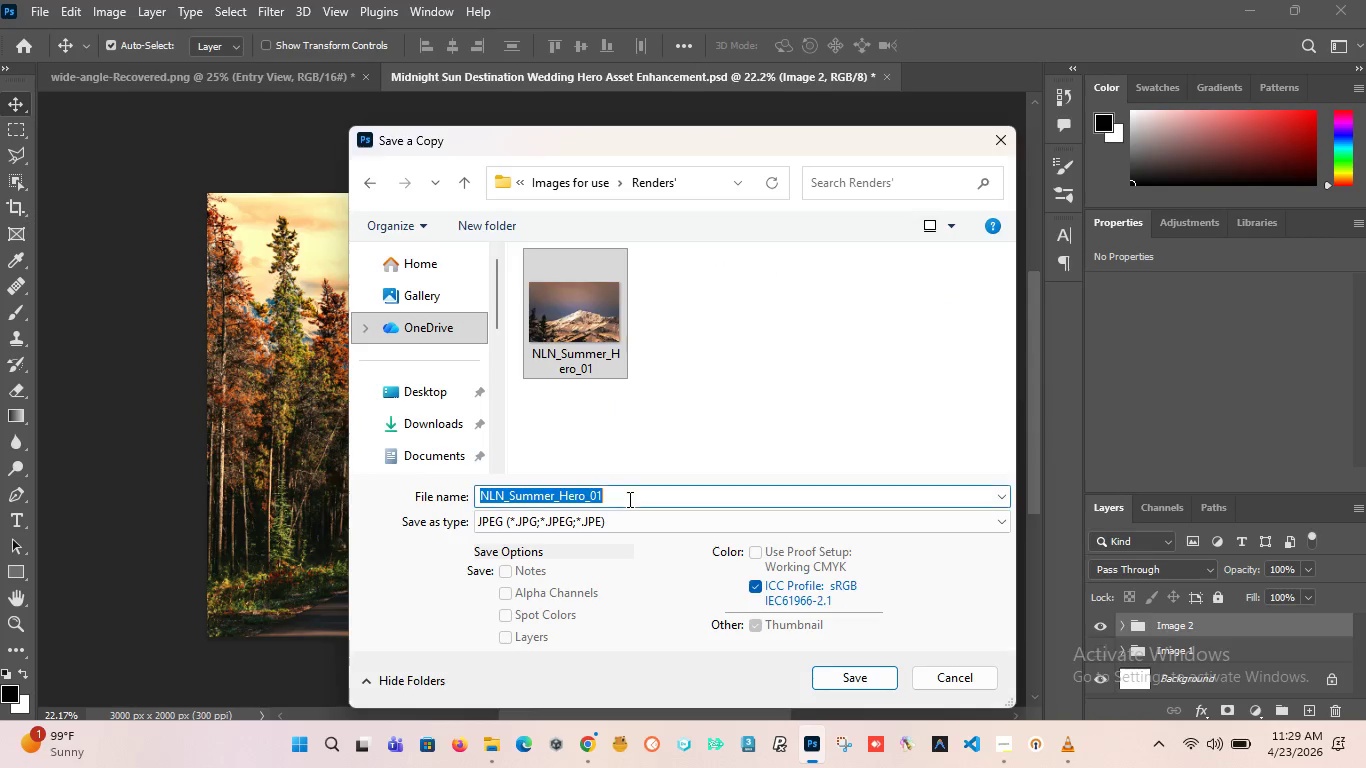 
triple_click([628, 499])
 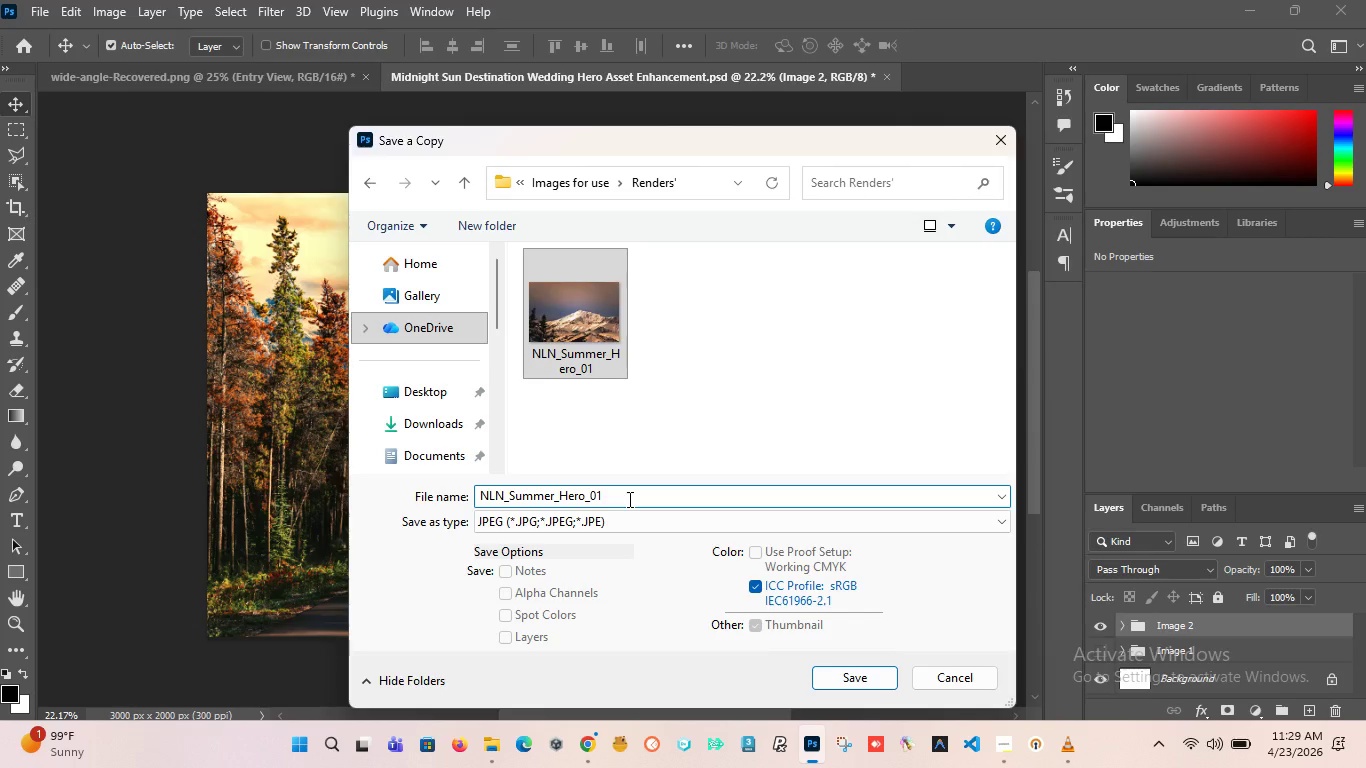 
key(Backspace)
 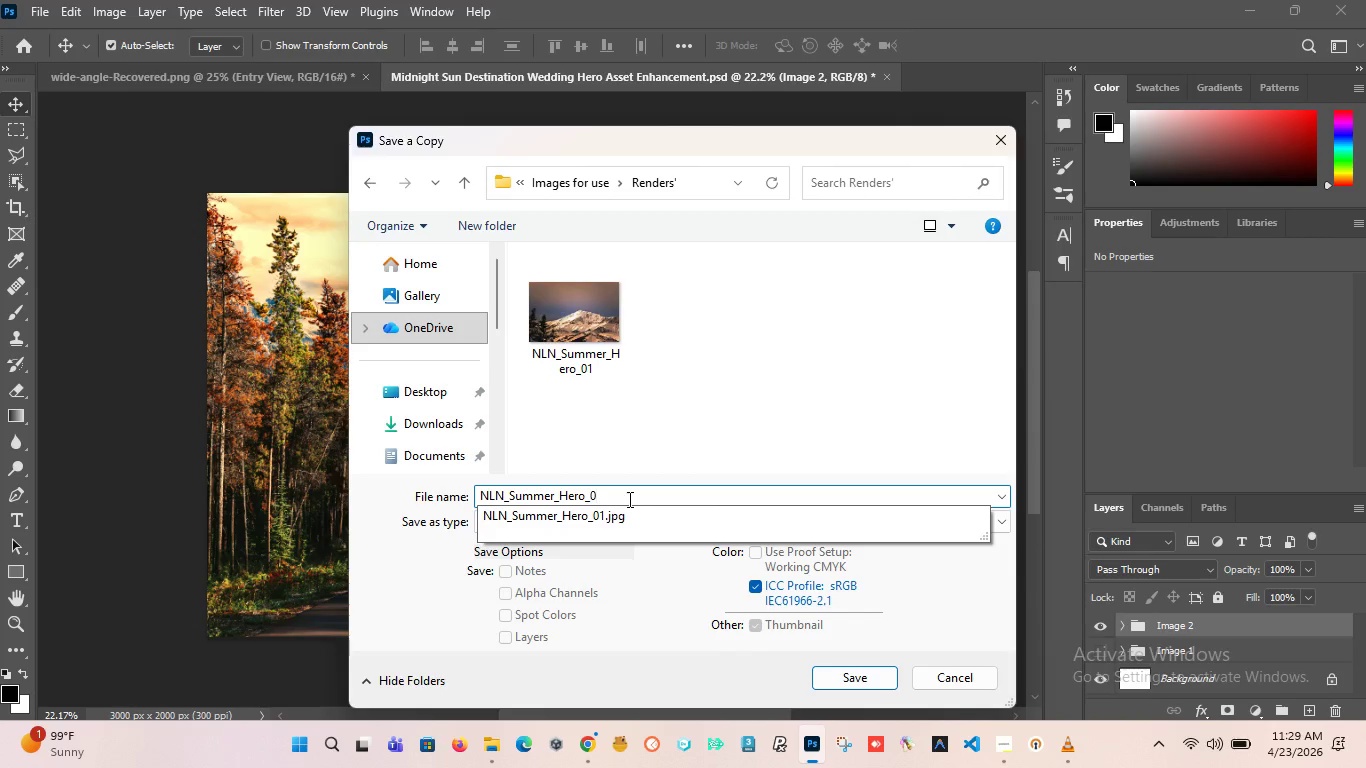 
key(2)
 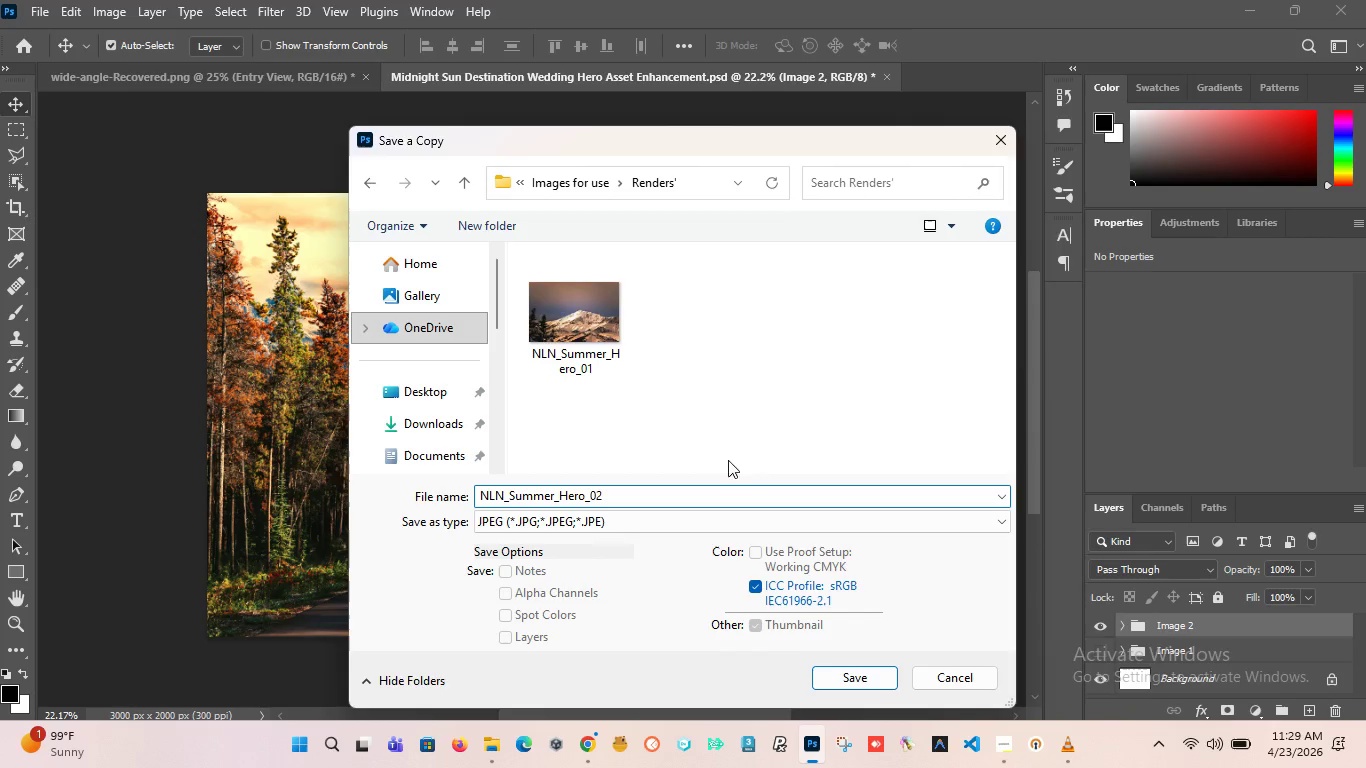 
left_click([784, 362])
 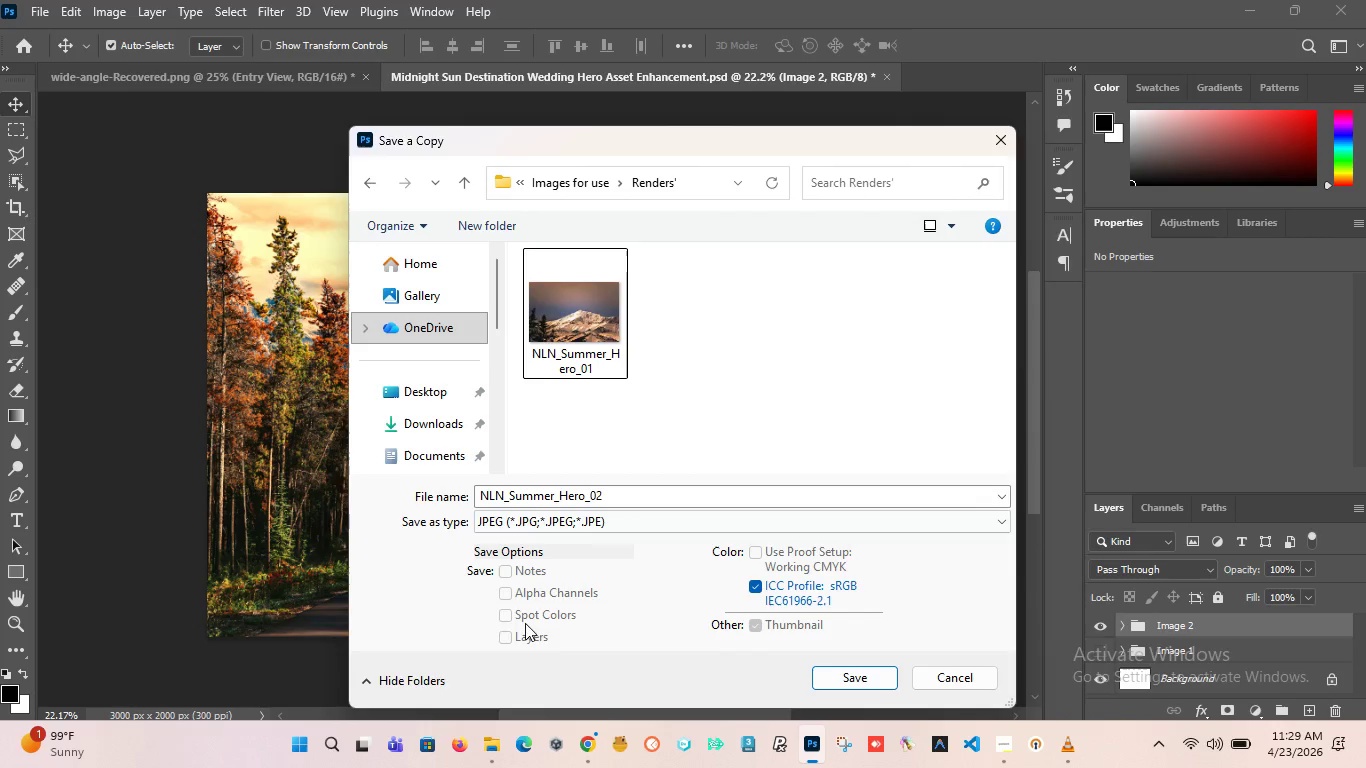 
left_click([449, 613])
 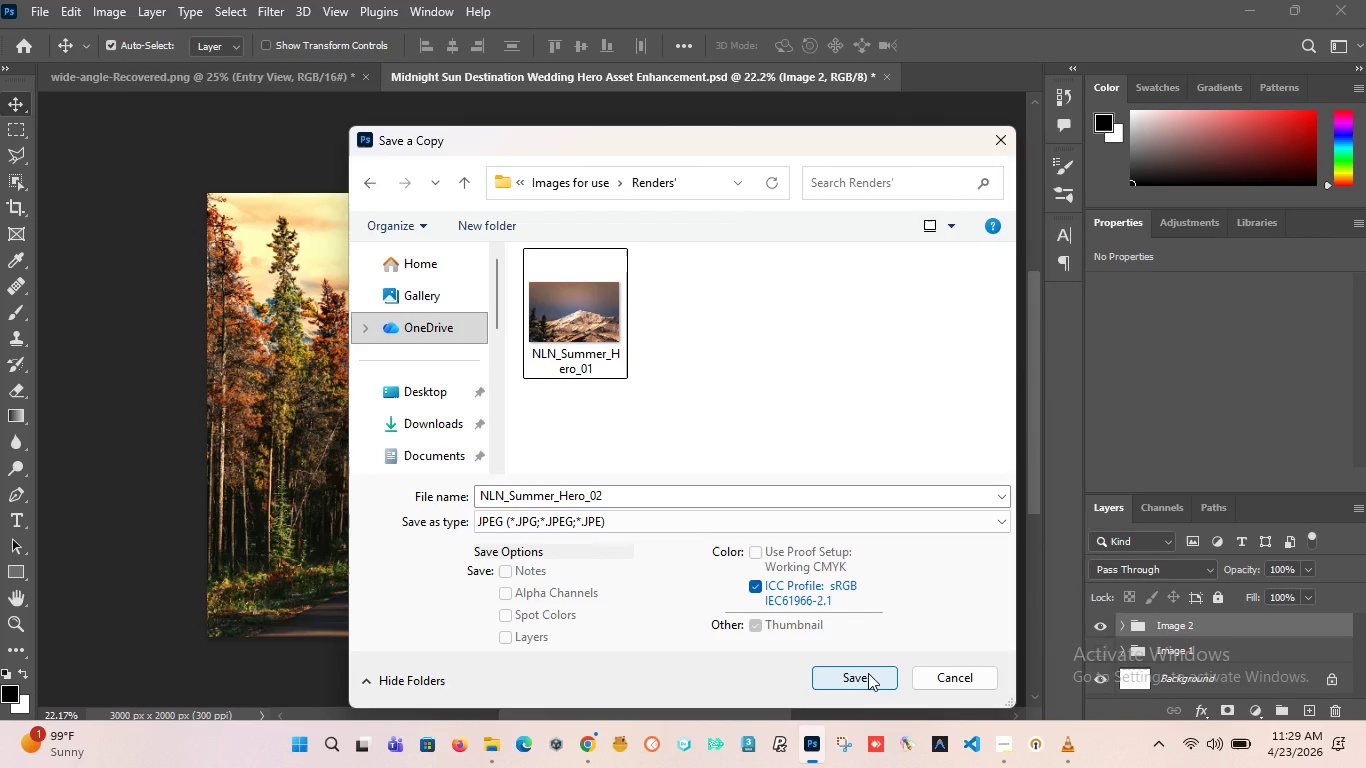 
wait(5.91)
 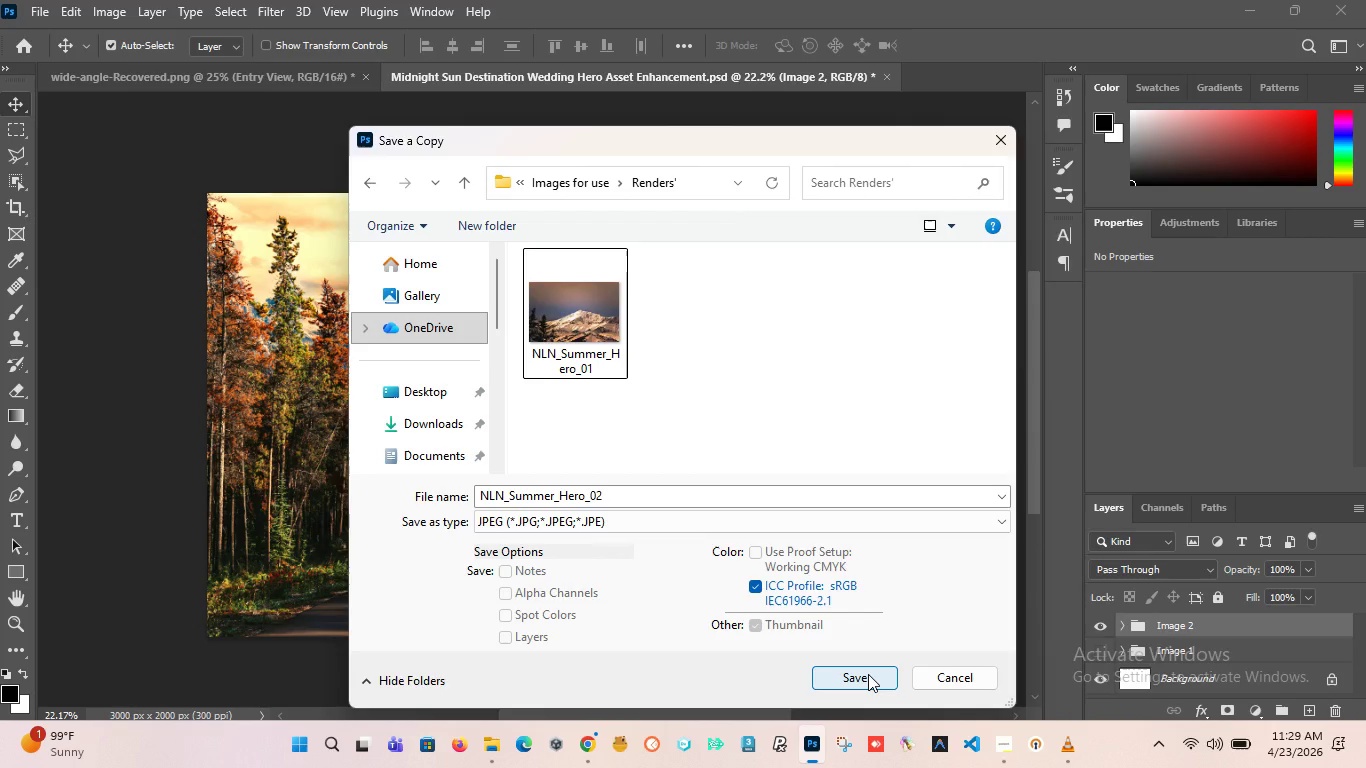 
left_click([868, 673])
 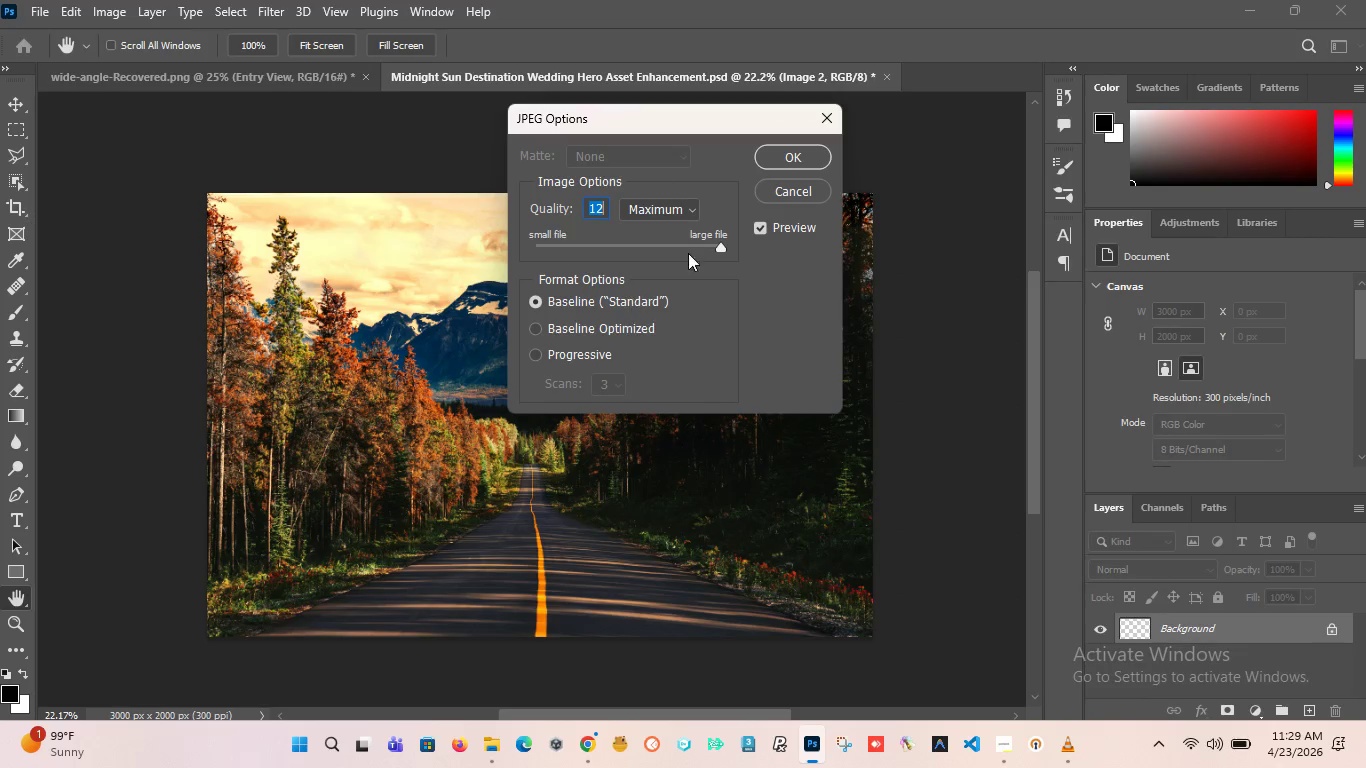 
left_click([789, 163])
 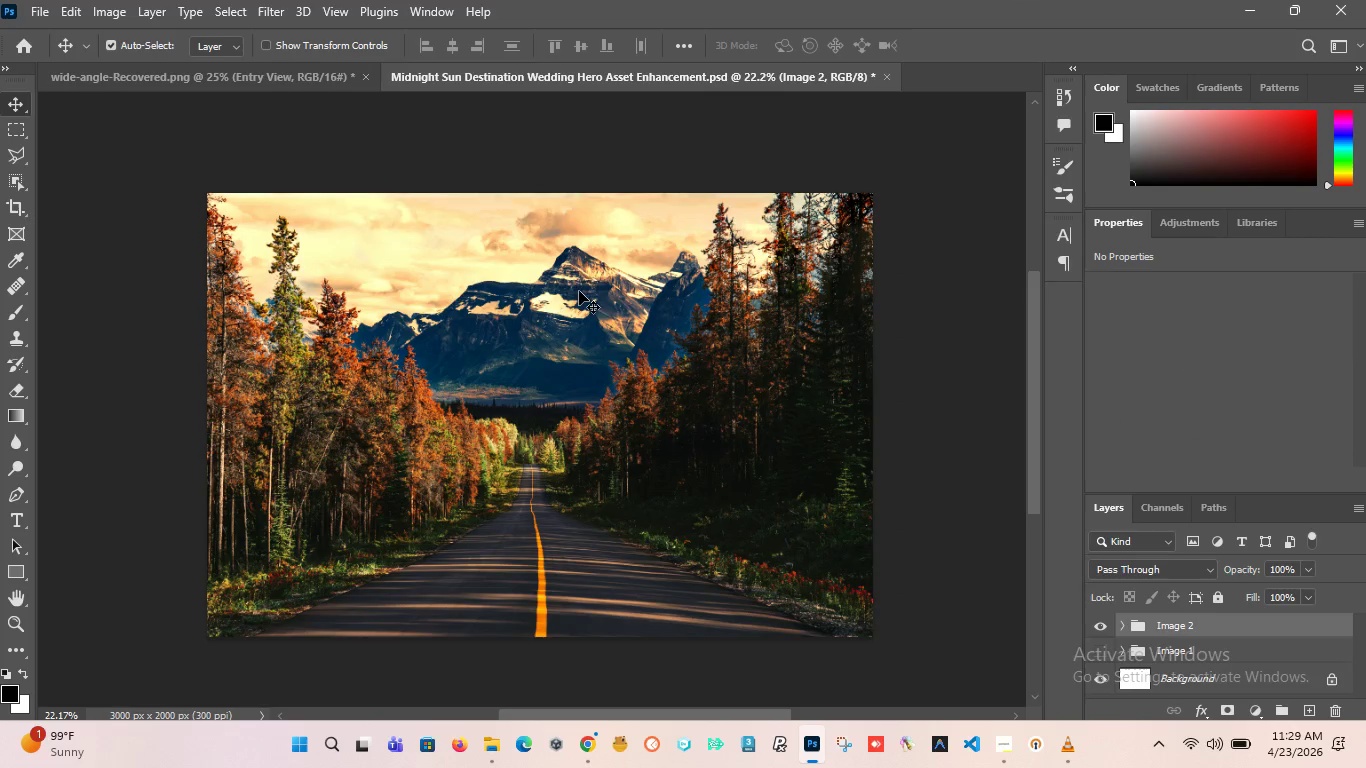 
scroll: coordinate [573, 355], scroll_direction: up, amount: 1.0
 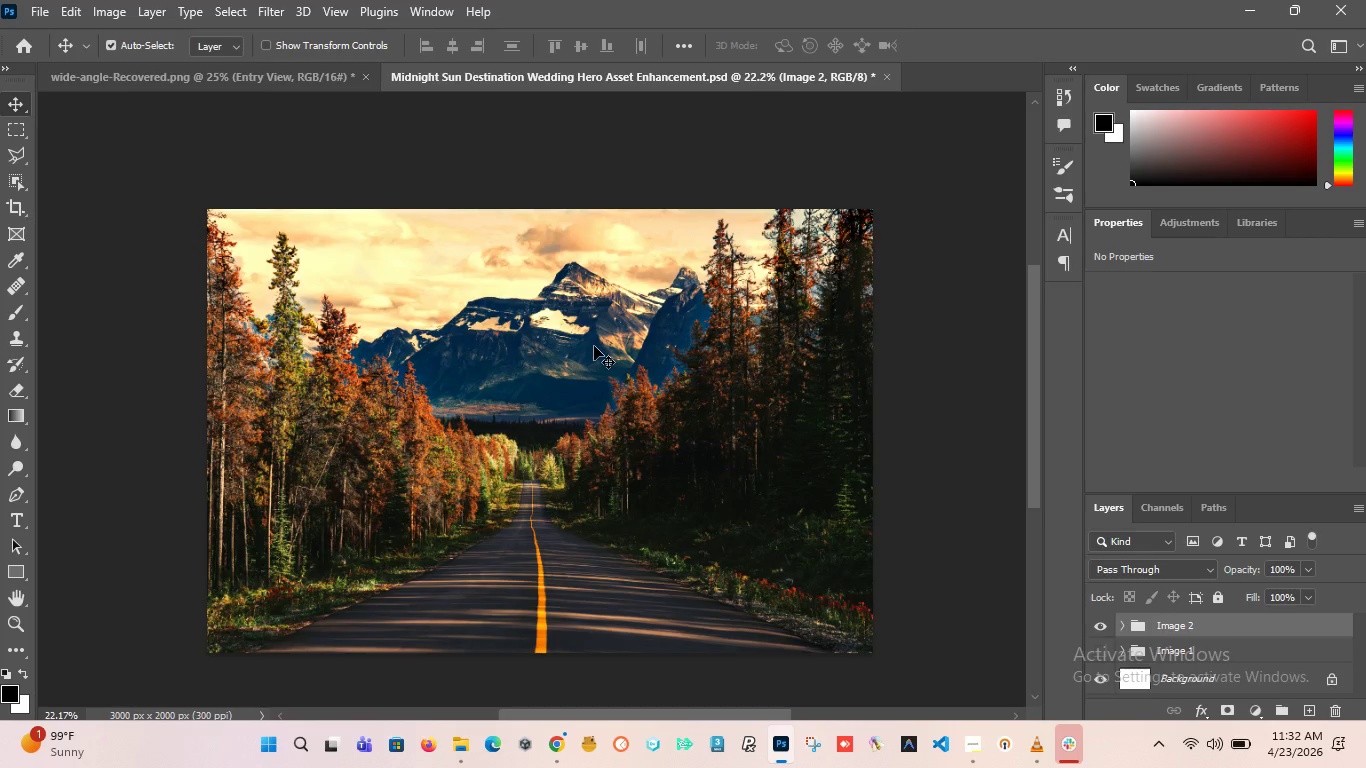 
wait(189.66)
 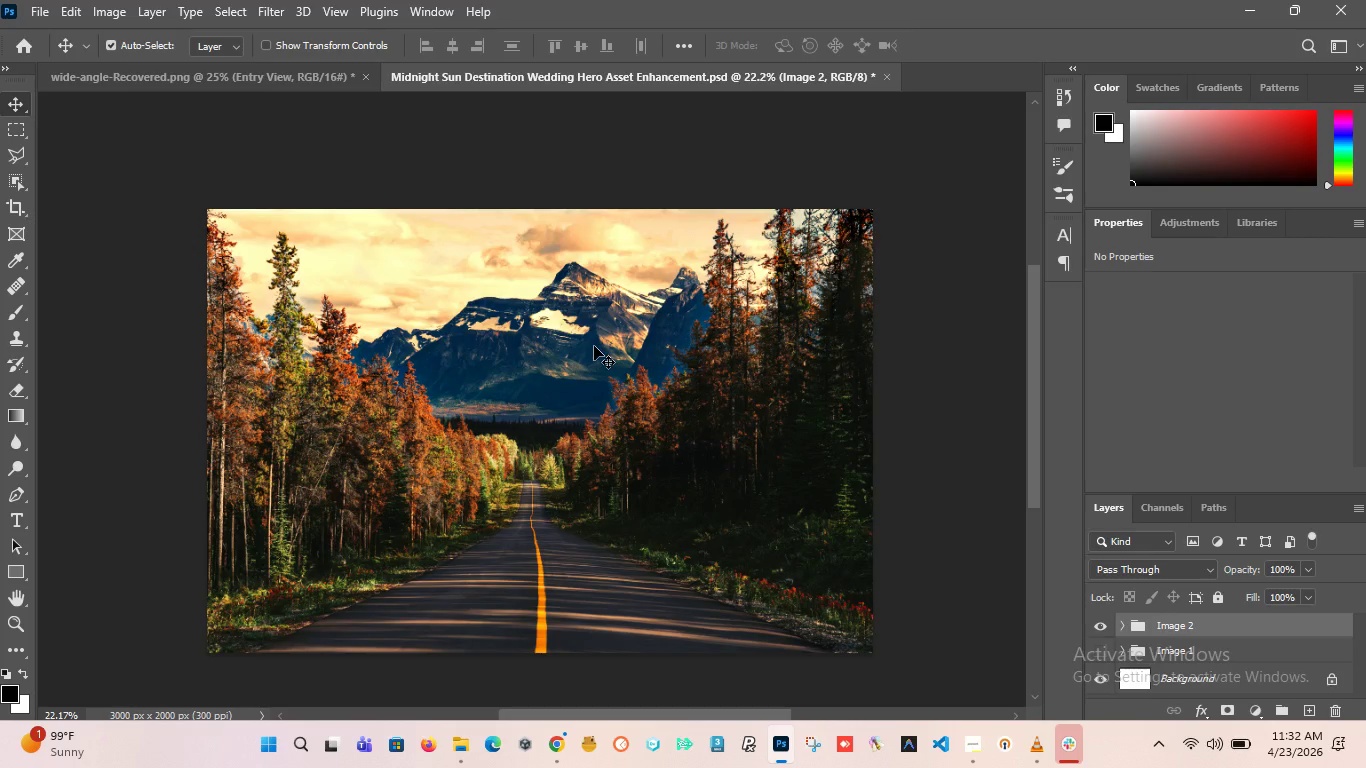 
scroll: coordinate [524, 305], scroll_direction: none, amount: 0.0
 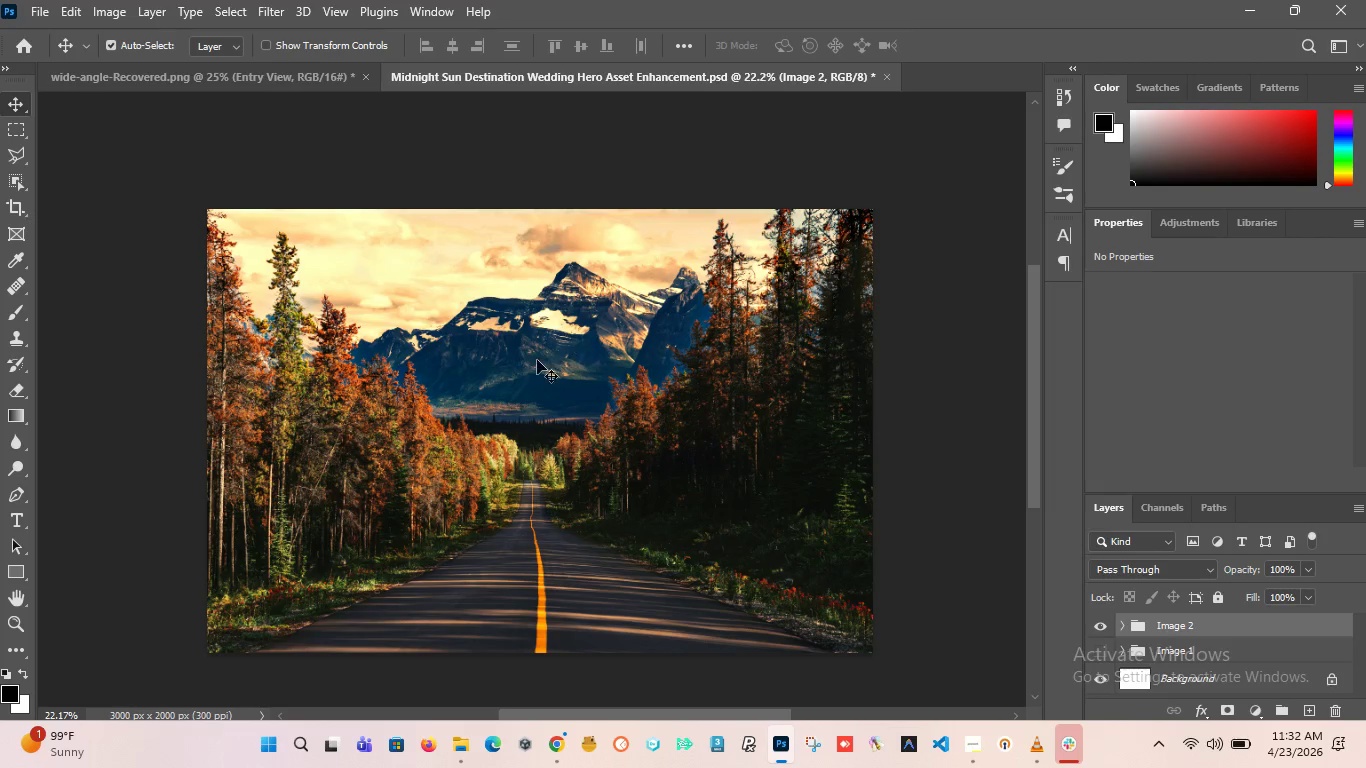 
hold_key(key=AltLeft, duration=1.95)
scroll: coordinate [452, 406], scroll_direction: down, amount: 1.0
 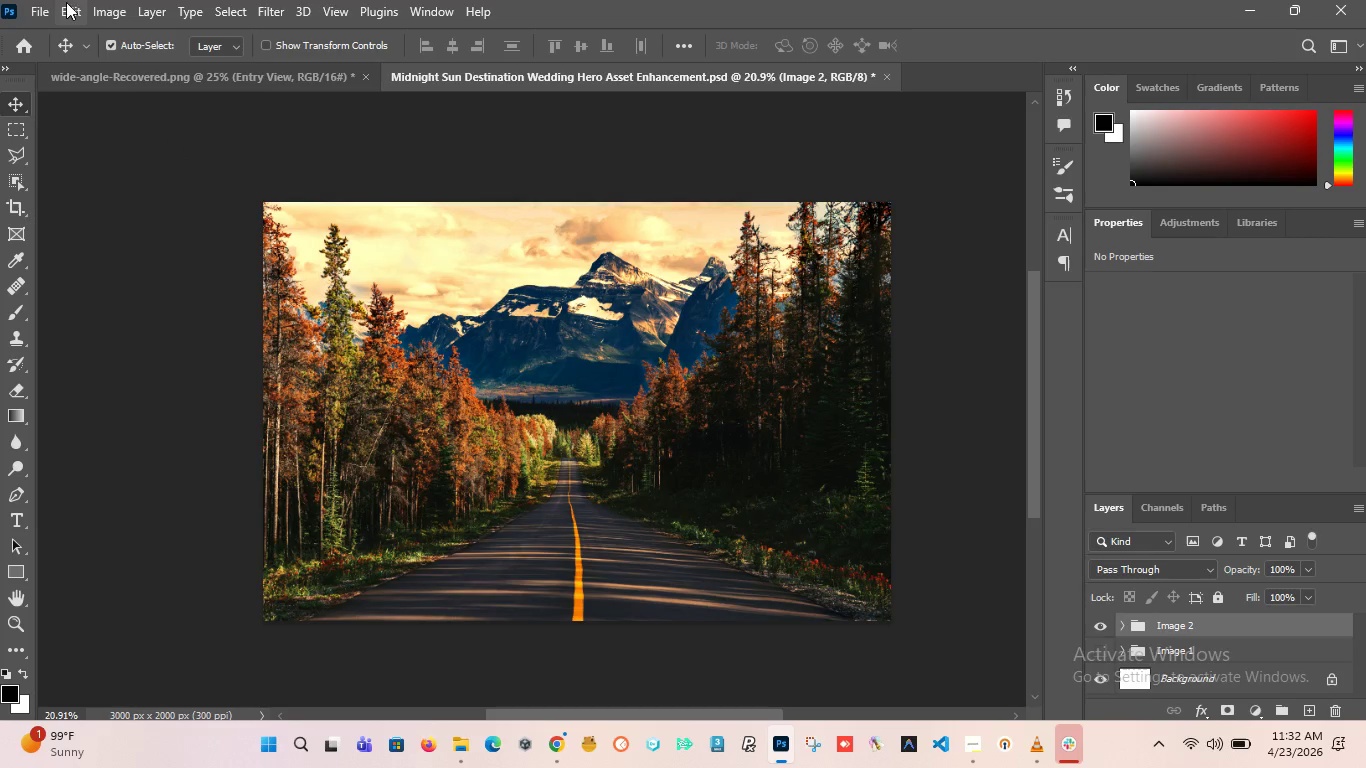 
left_click([33, 13])
 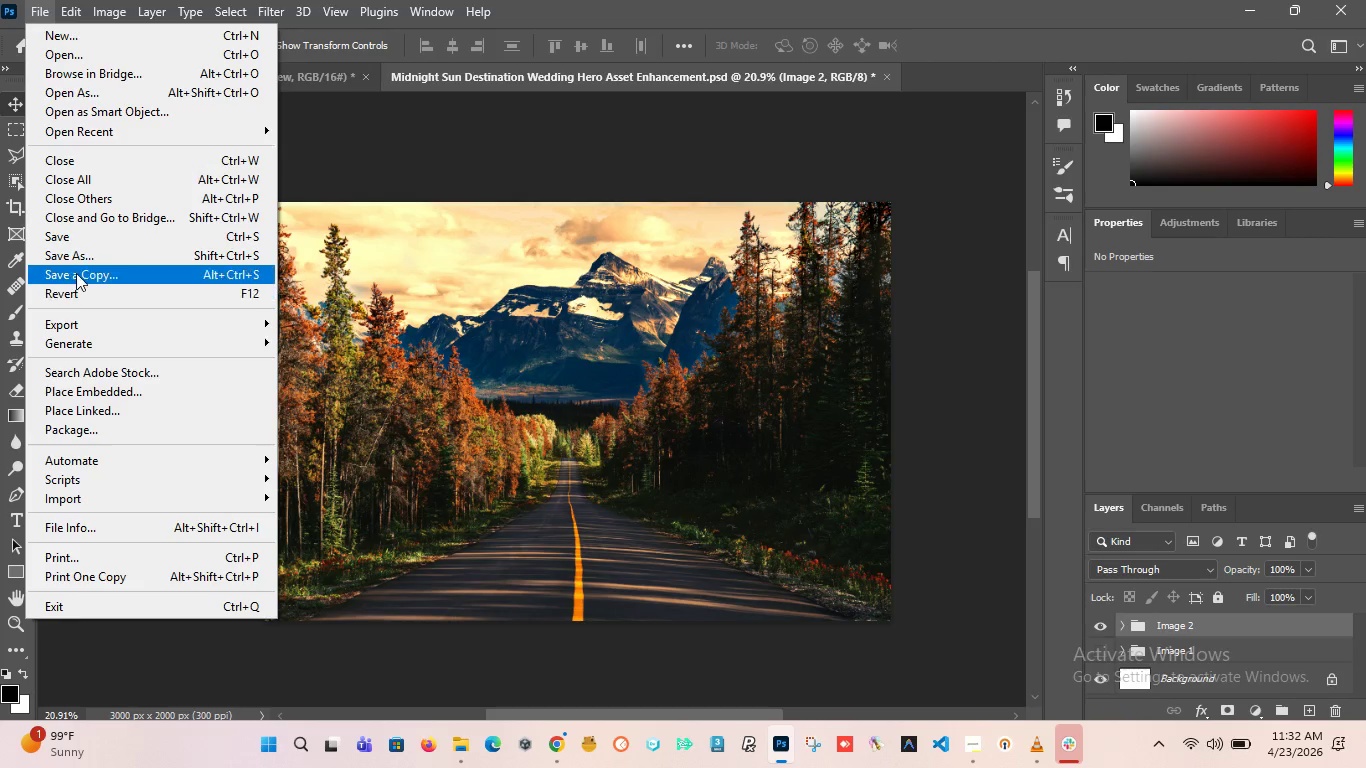 
left_click([77, 269])
 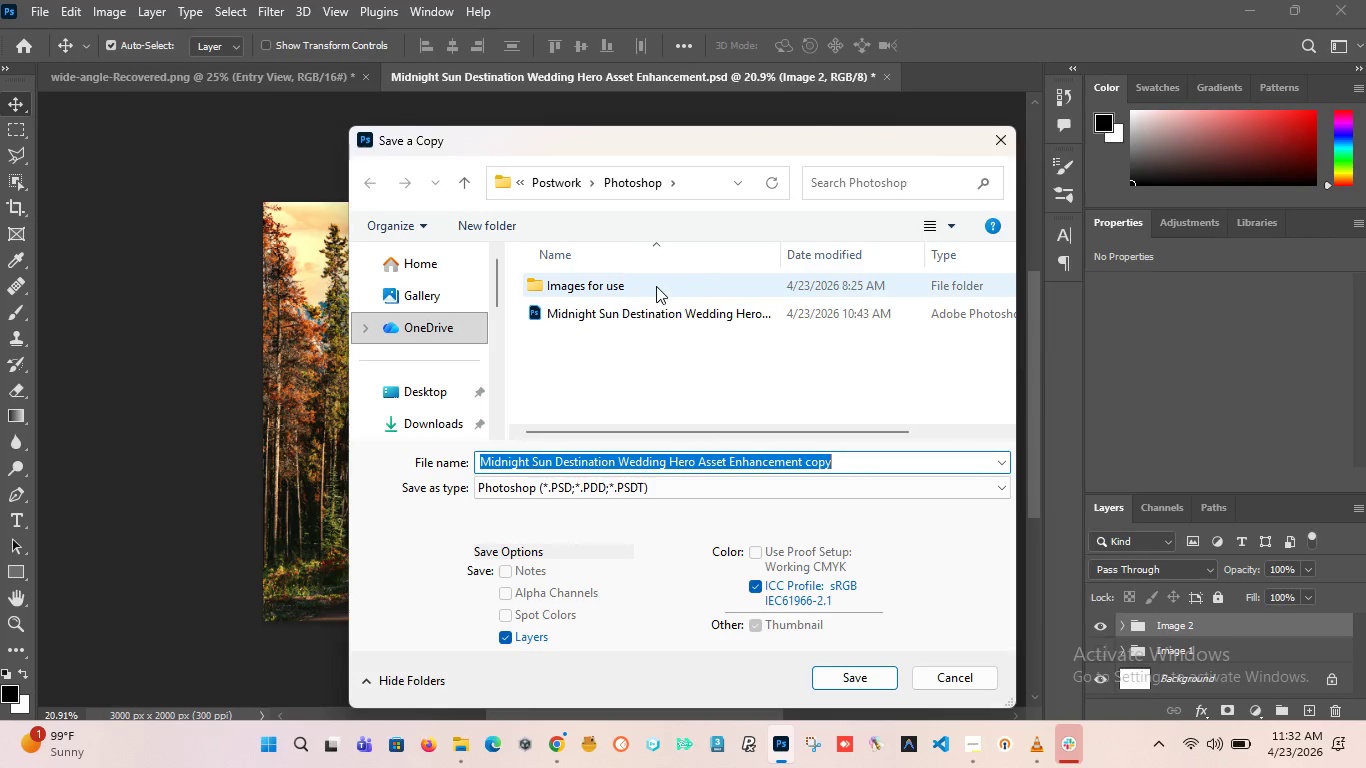 
double_click([620, 280])
 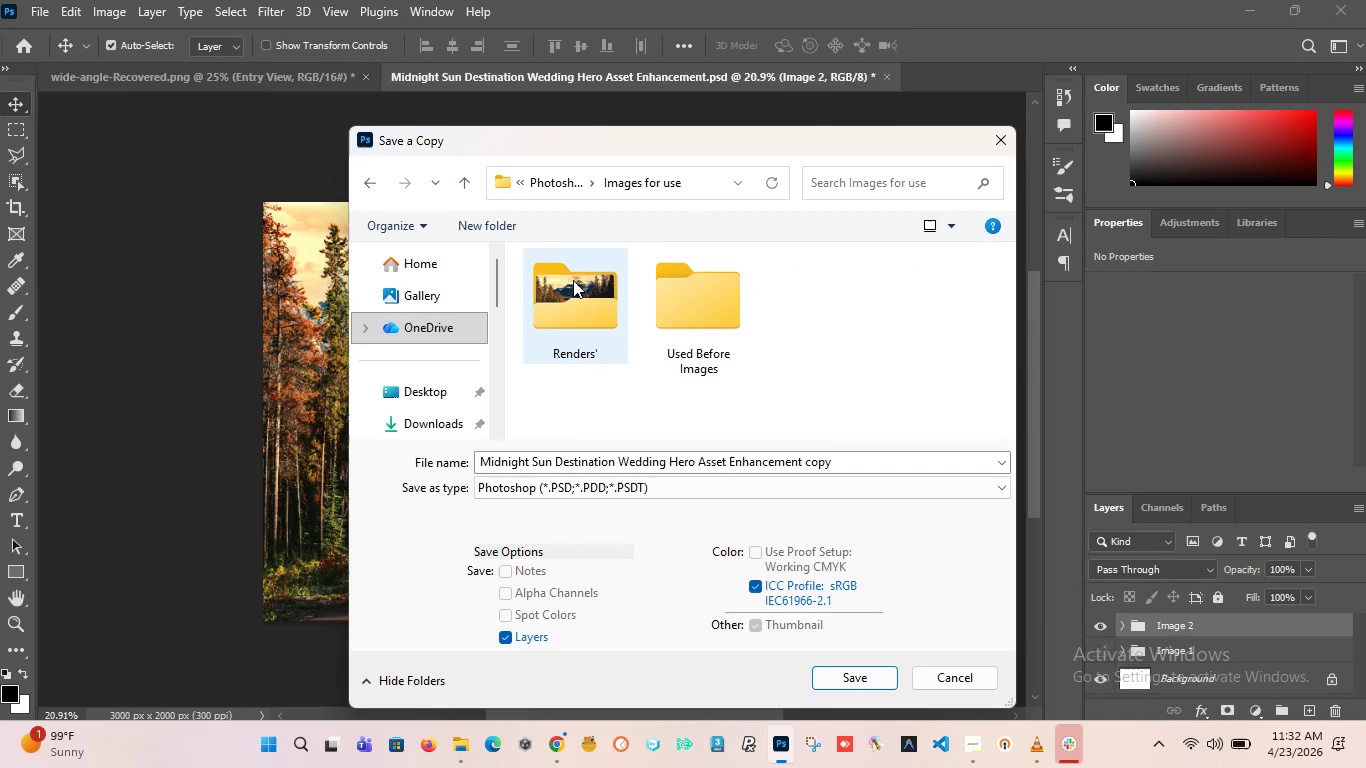 
left_click([564, 280])
 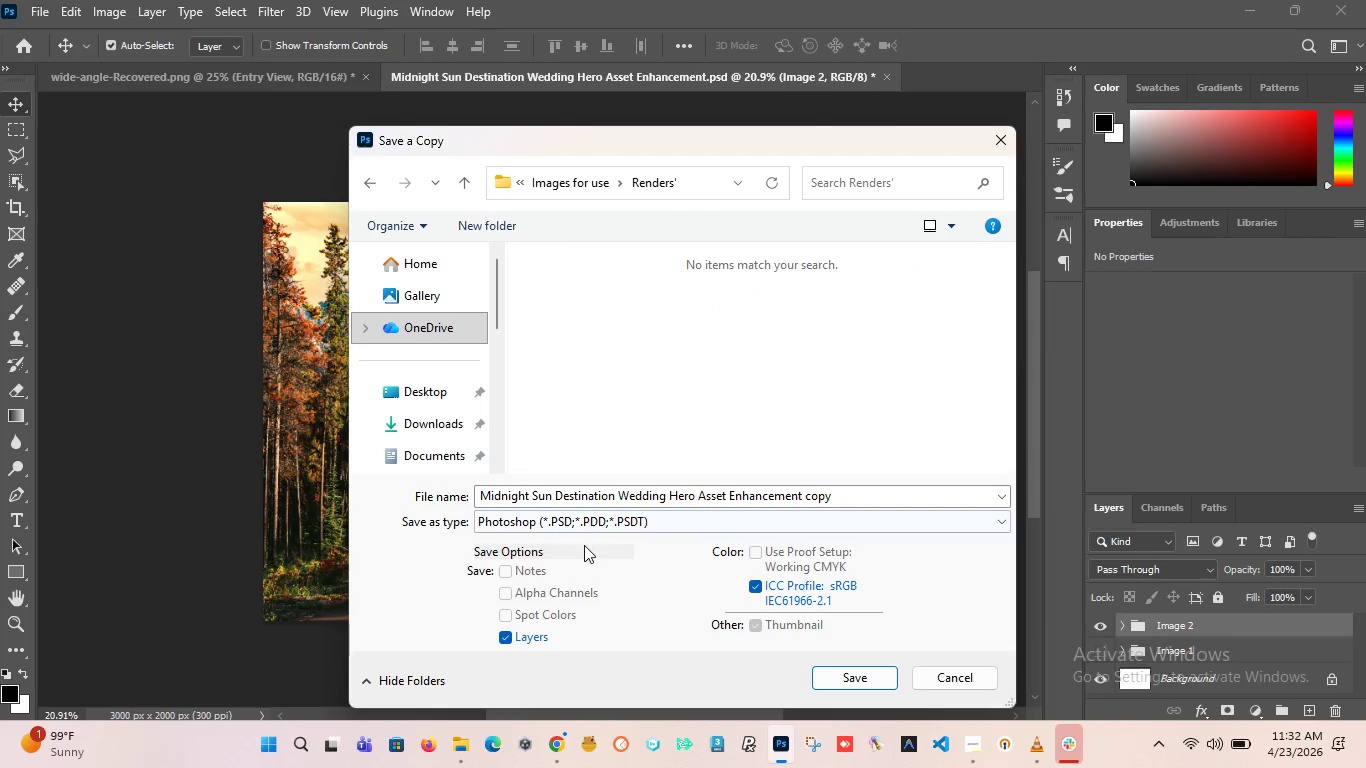 
left_click([559, 528])
 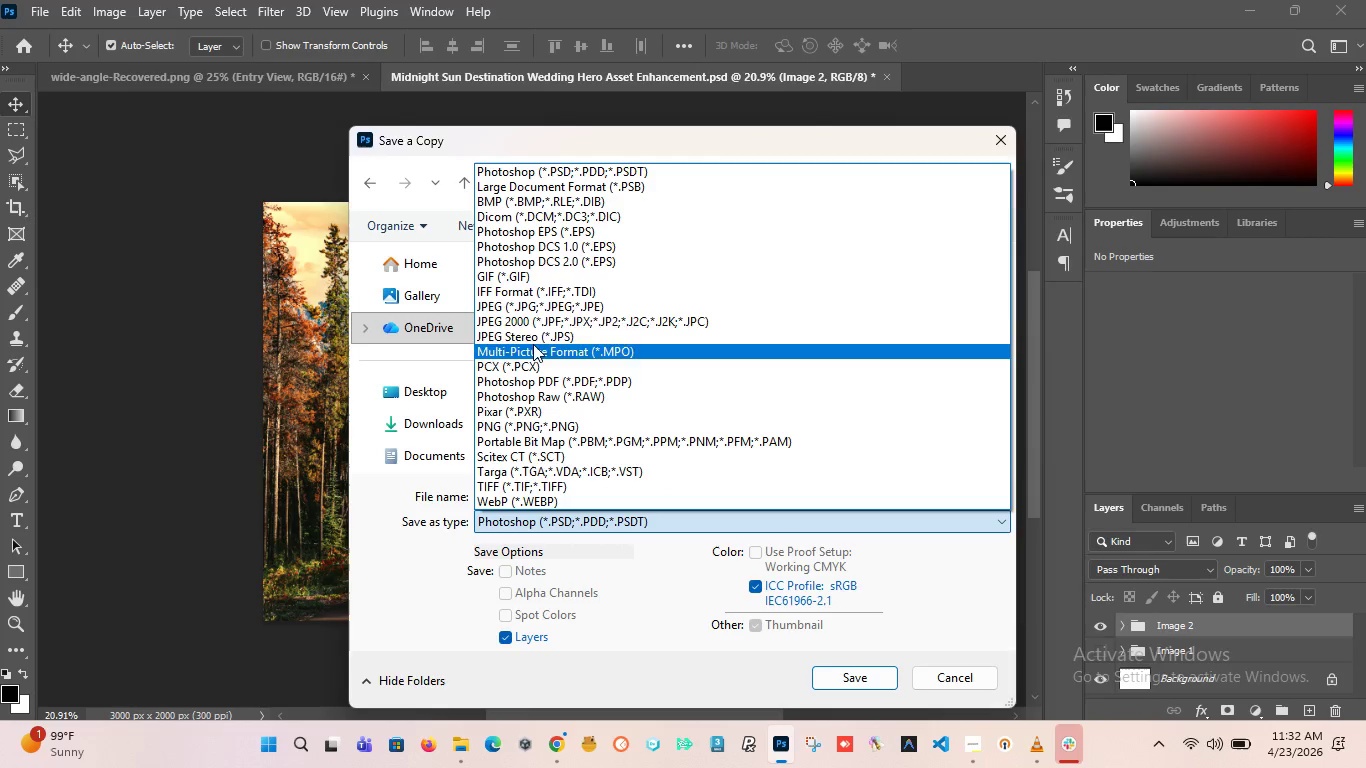 
left_click([533, 305])
 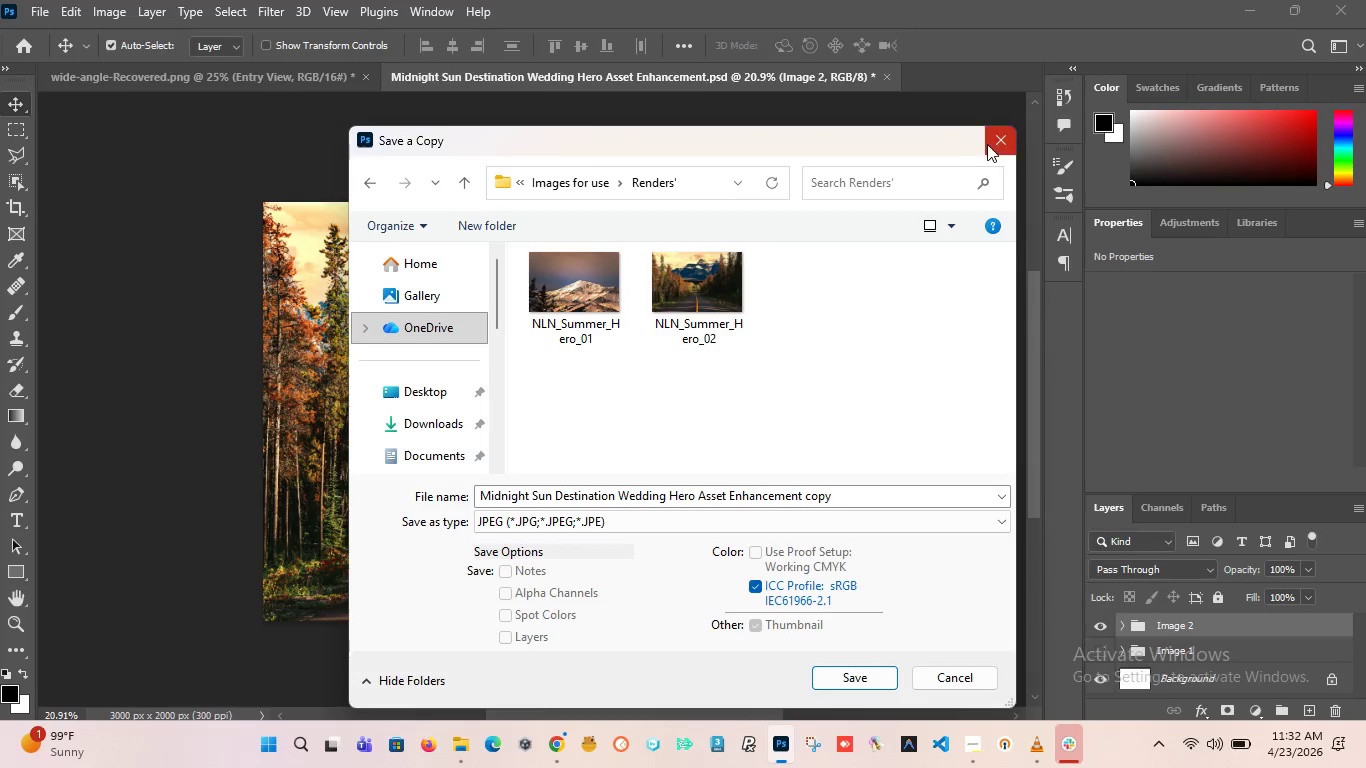 
left_click([991, 145])
 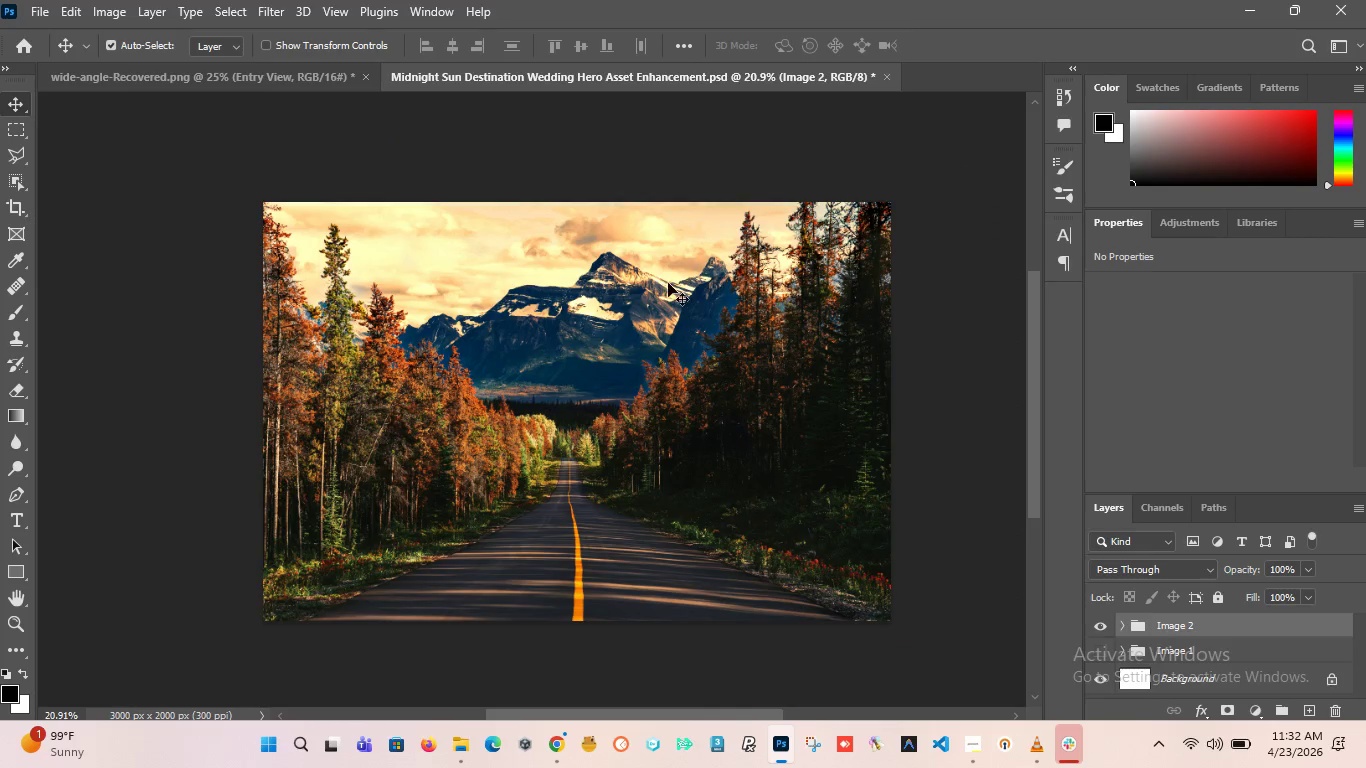 
hold_key(key=AltLeft, duration=2.44)
scroll: coordinate [588, 422], scroll_direction: up, amount: 1.0
 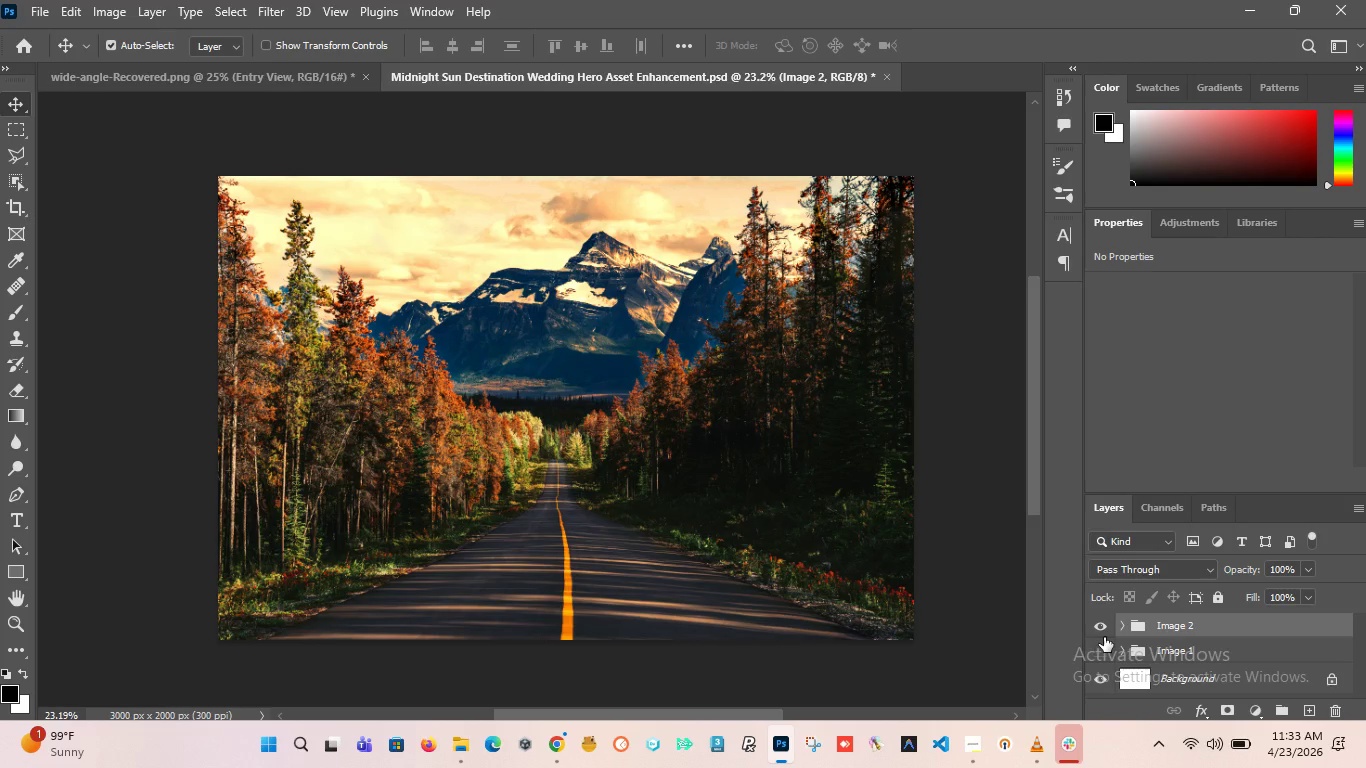 
left_click([1099, 632])
 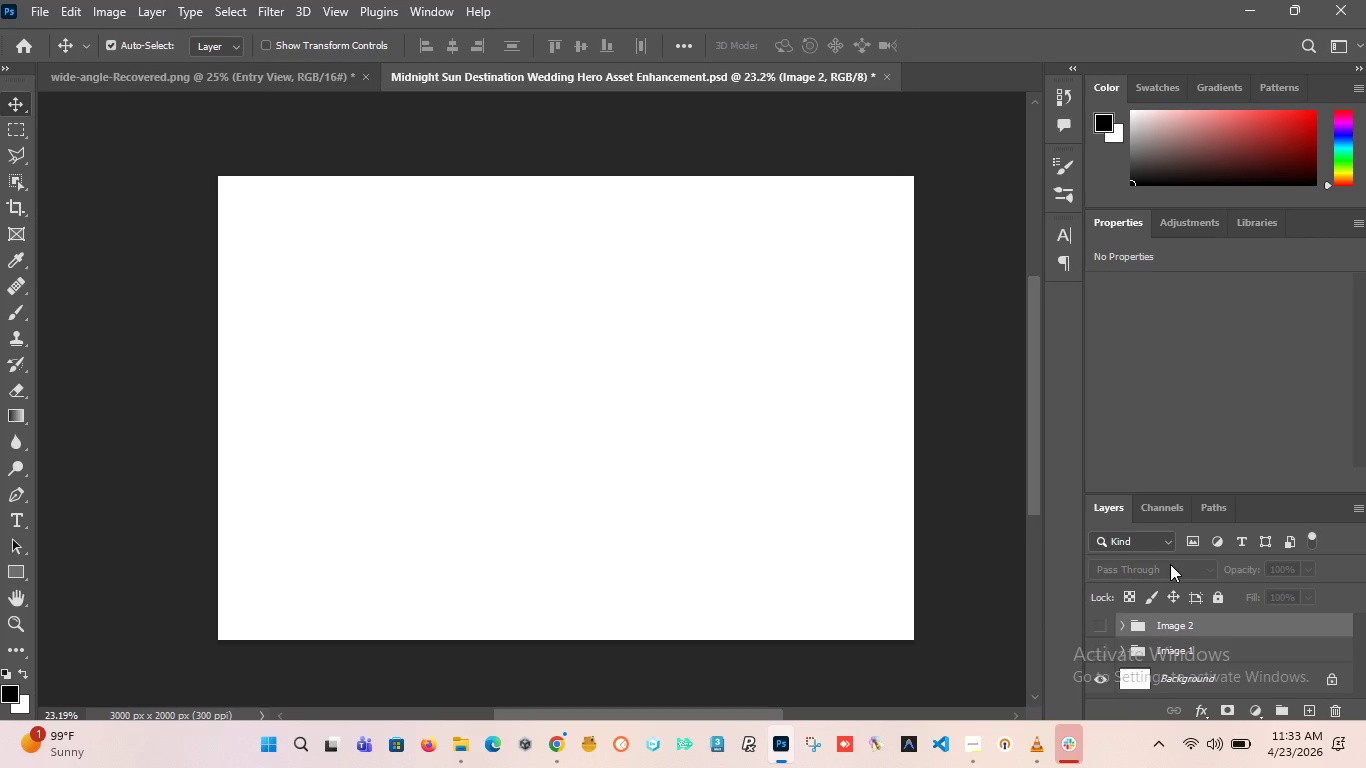 
wait(9.03)
 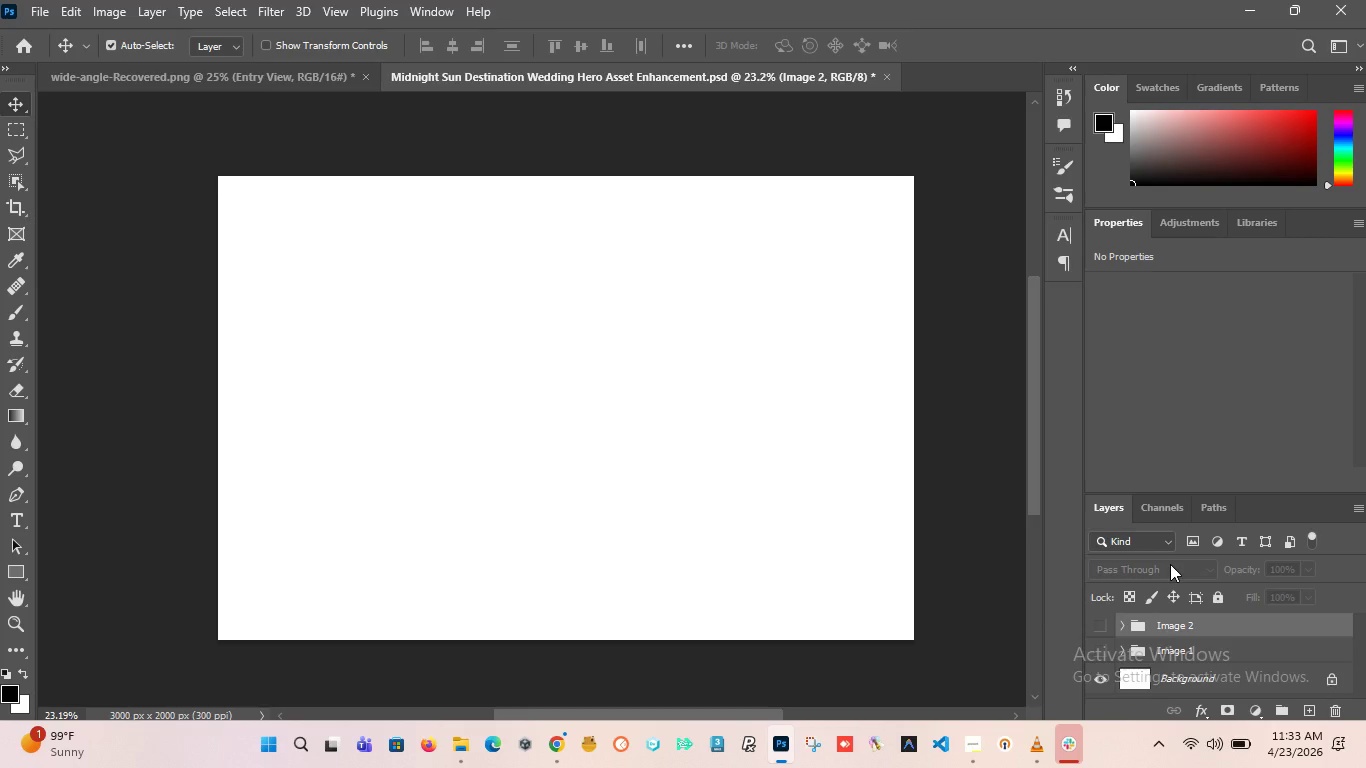 
hold_key(key=AltLeft, duration=0.92)
scroll: coordinate [489, 347], scroll_direction: down, amount: 1.0
 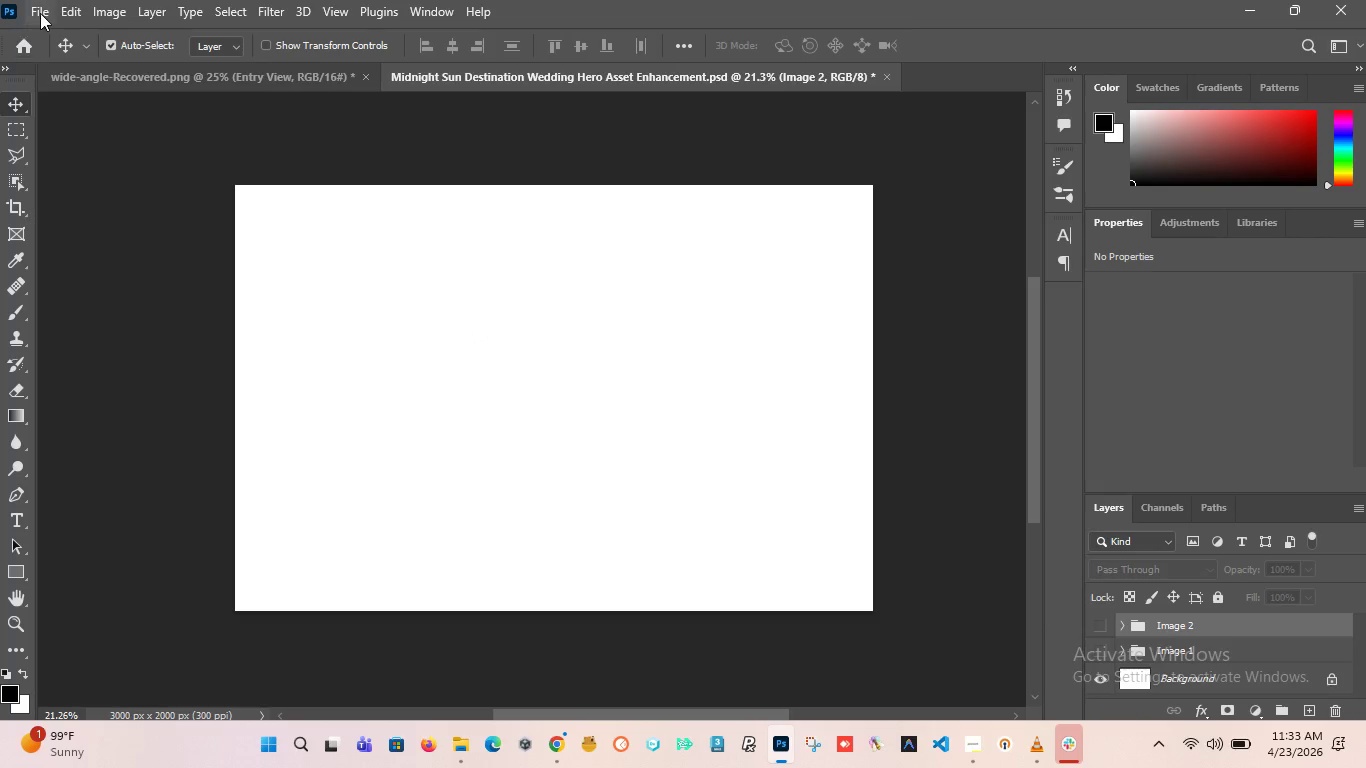 
left_click([40, 13])
 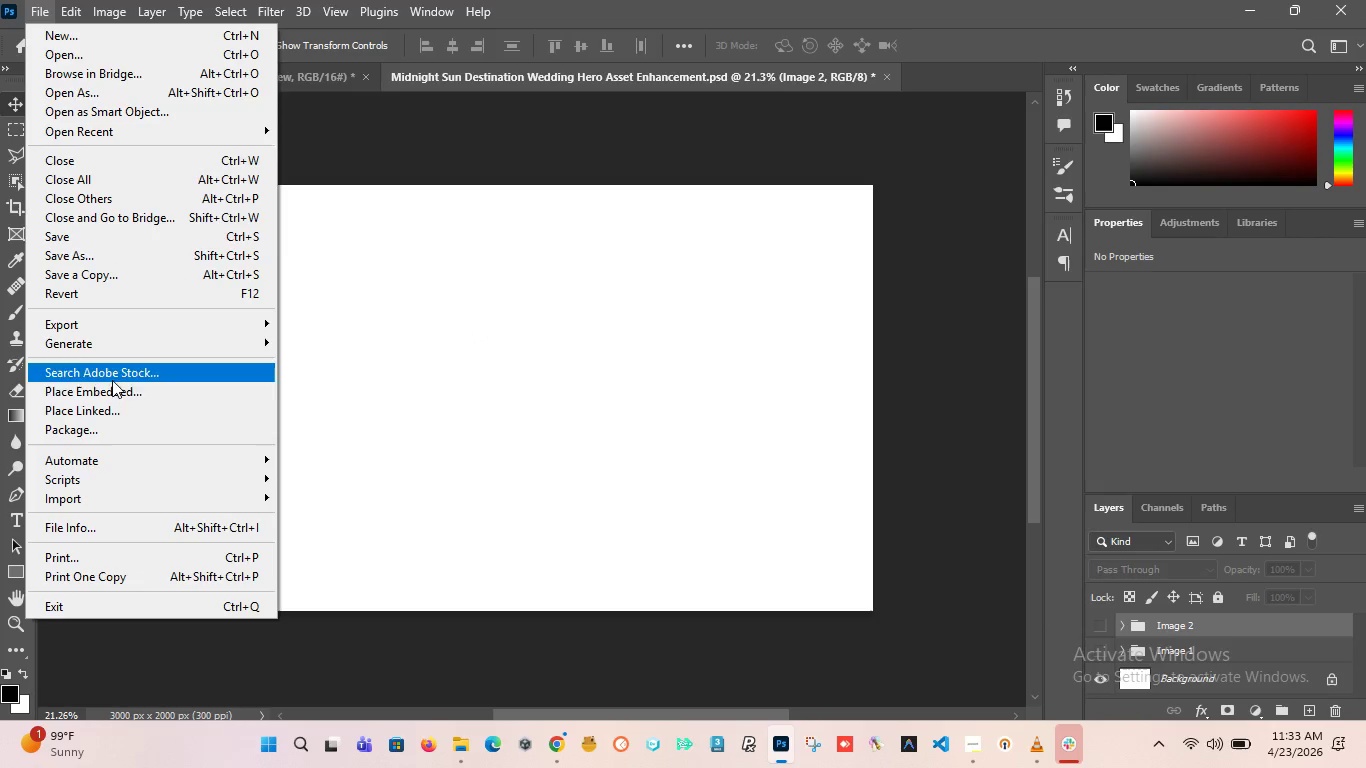 
left_click([113, 391])
 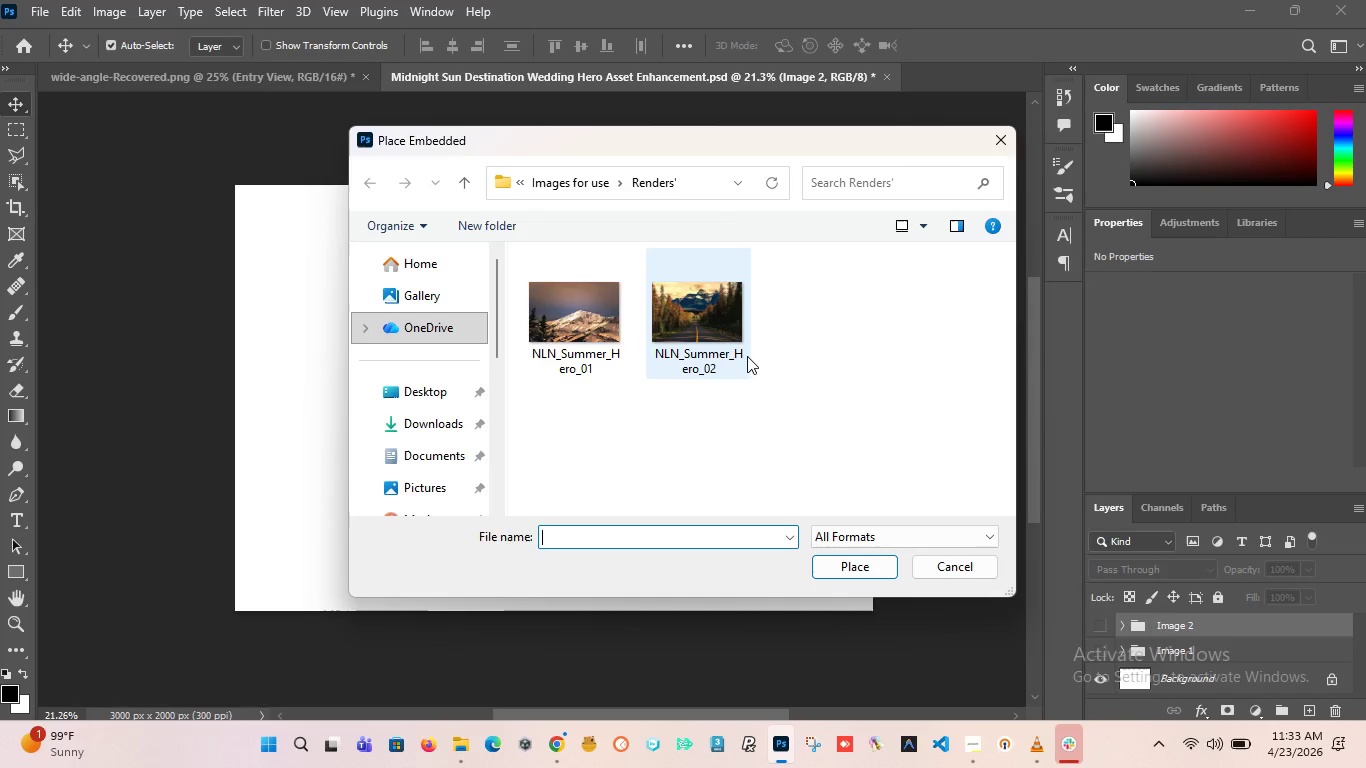 
wait(10.05)
 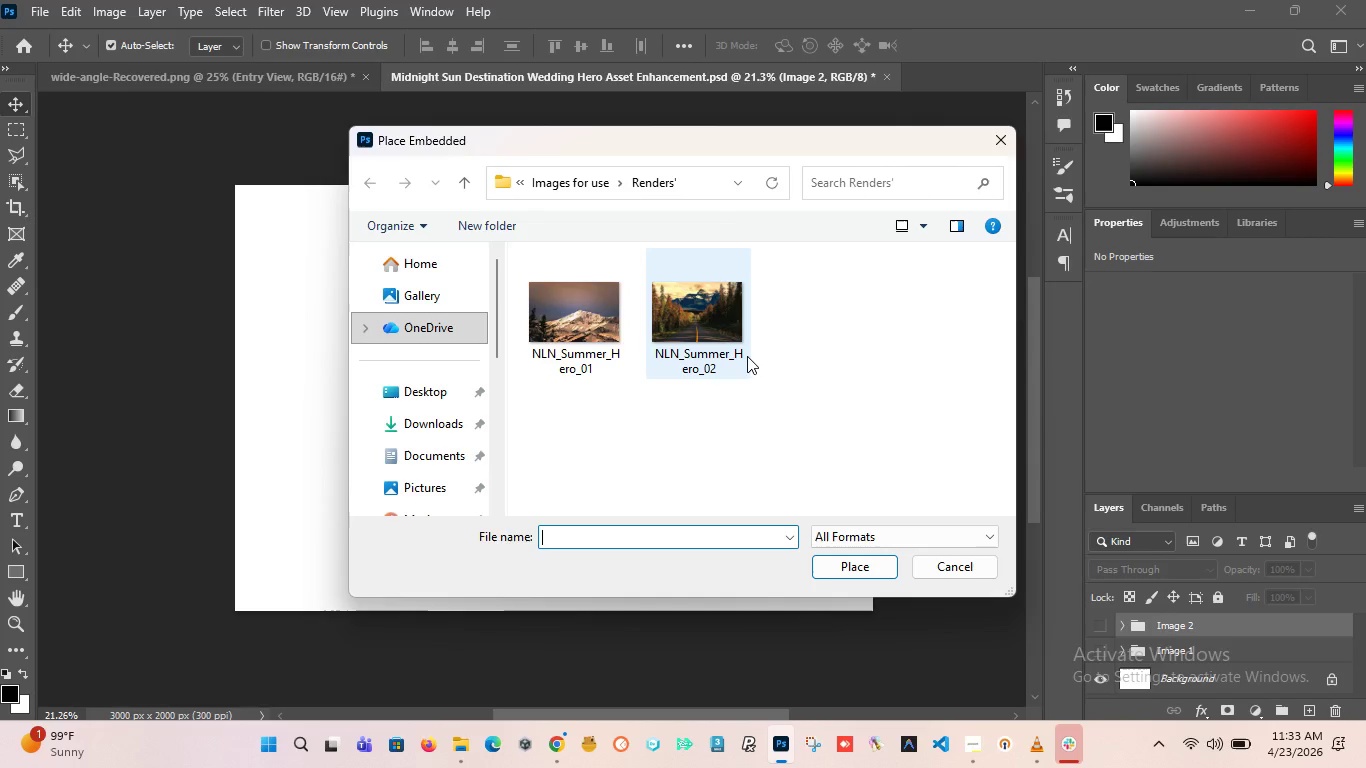 
scroll: coordinate [698, 398], scroll_direction: down, amount: 2.0
 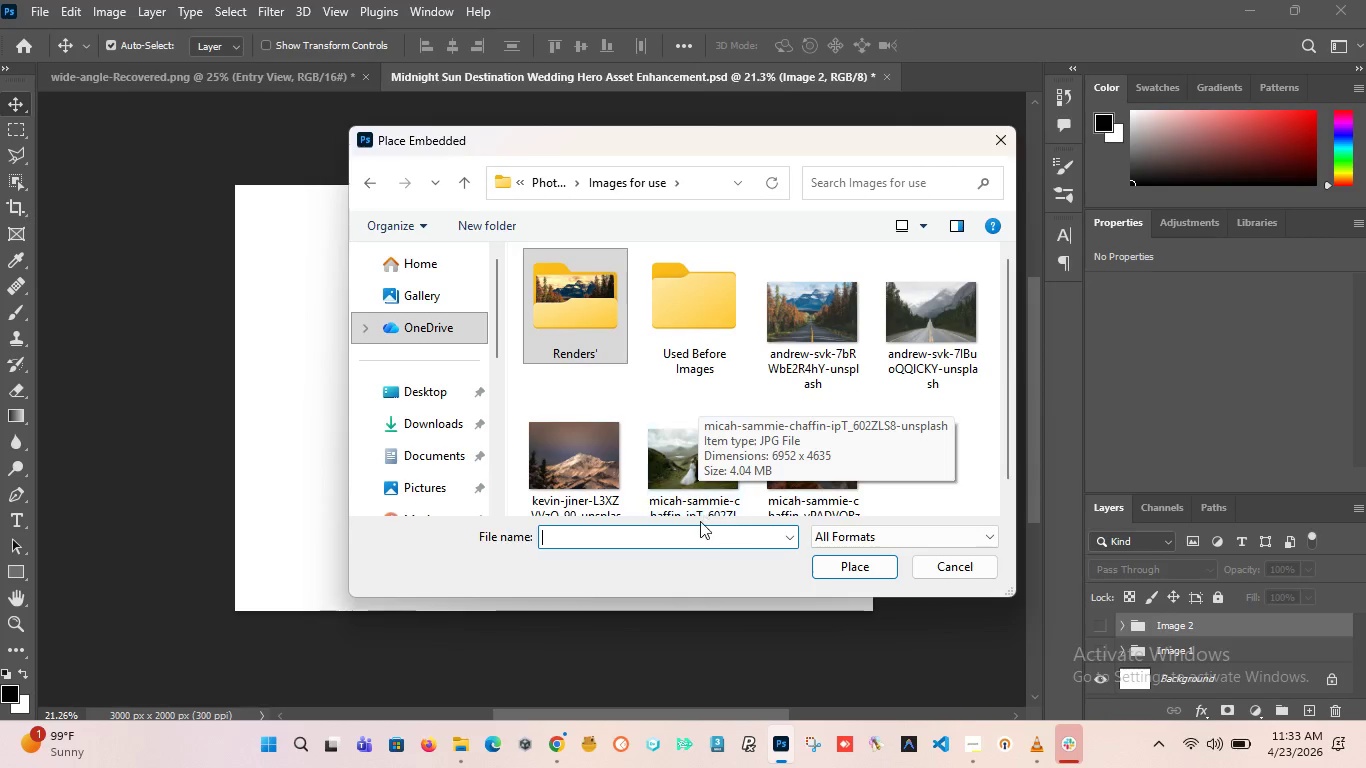 
left_click([681, 462])
 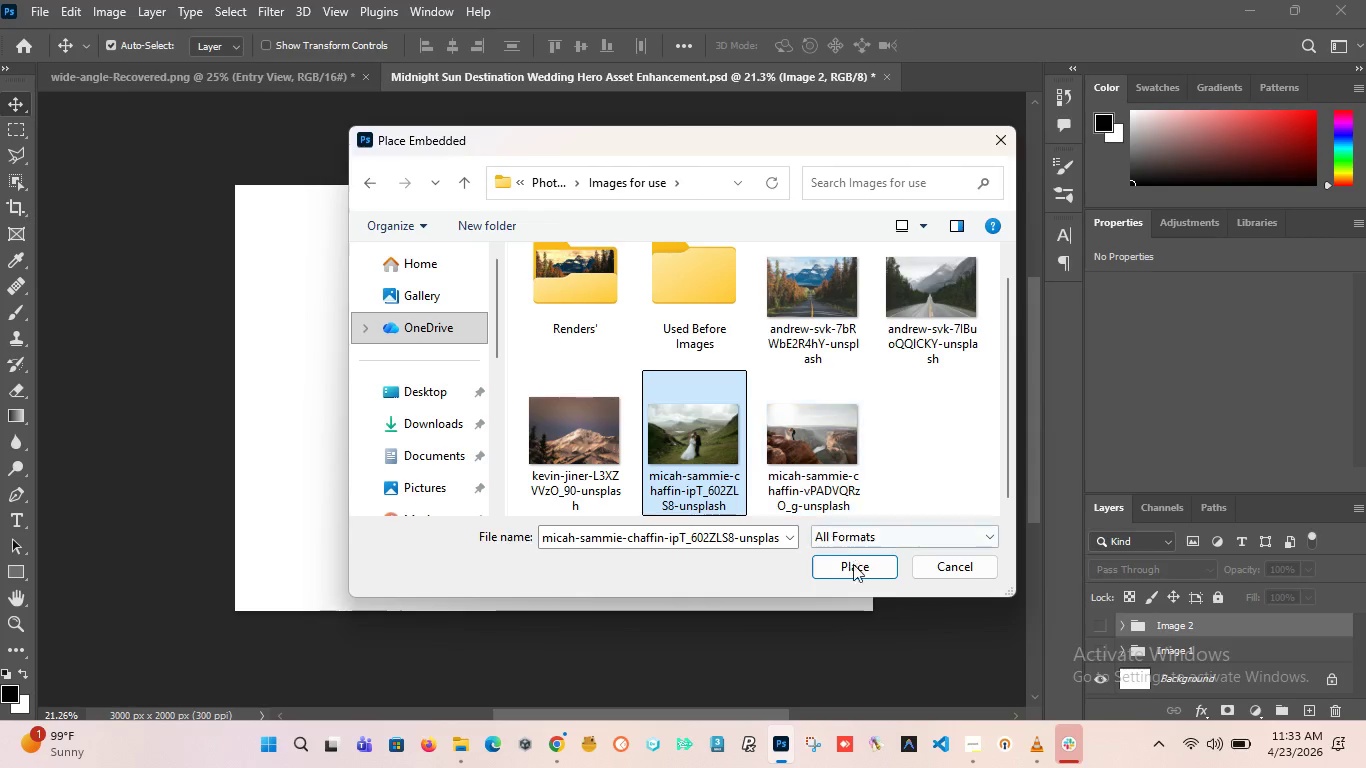 
left_click([855, 571])
 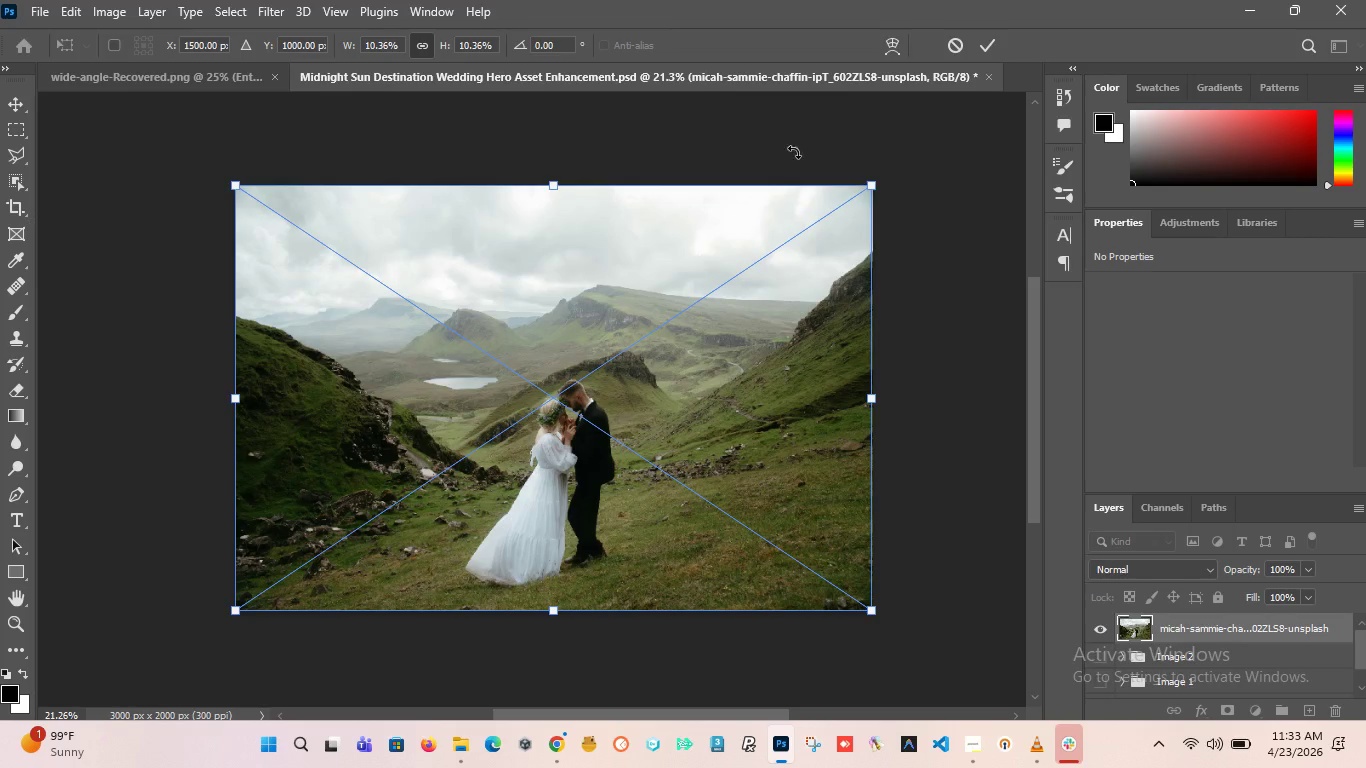 
left_click([982, 42])
 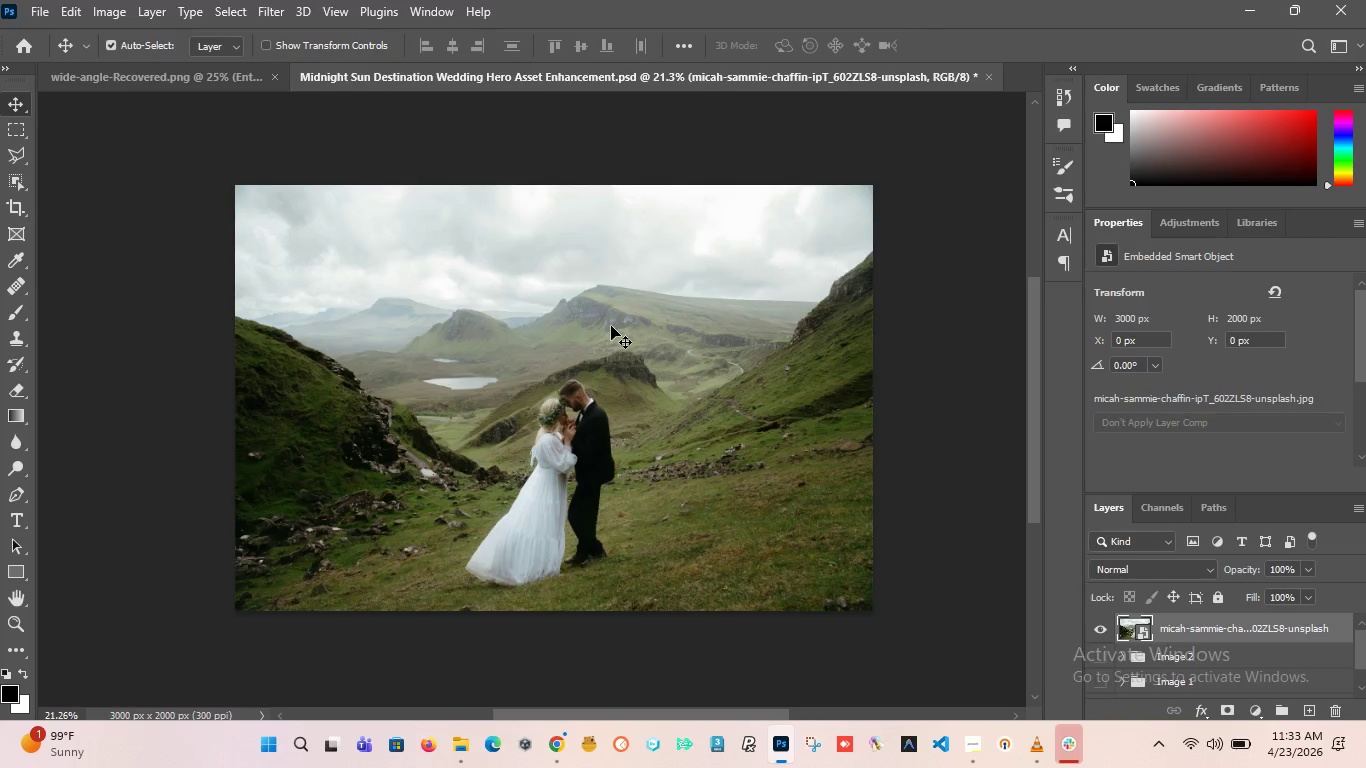 
hold_key(key=AltLeft, duration=7.06)
scroll: coordinate [600, 341], scroll_direction: none, amount: 0.0
 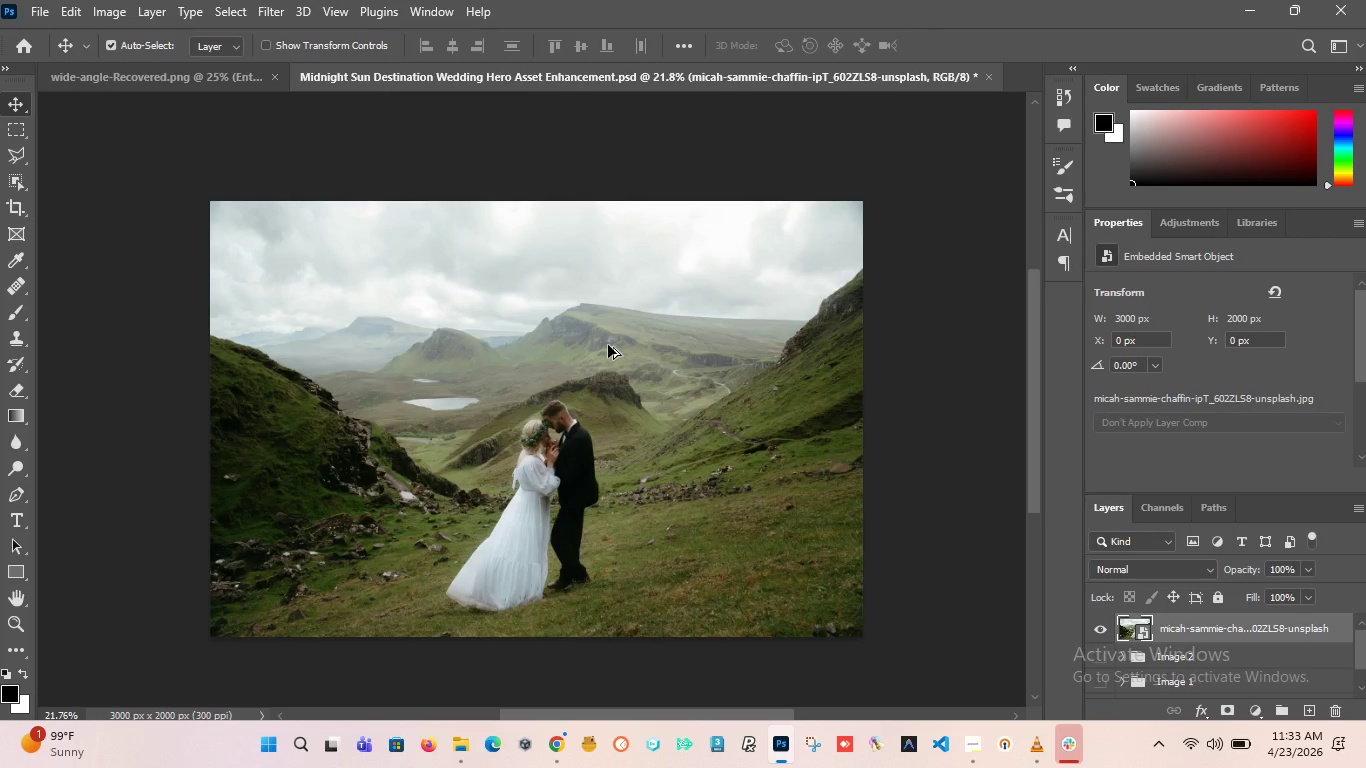 
scroll: coordinate [608, 345], scroll_direction: down, amount: 2.0
 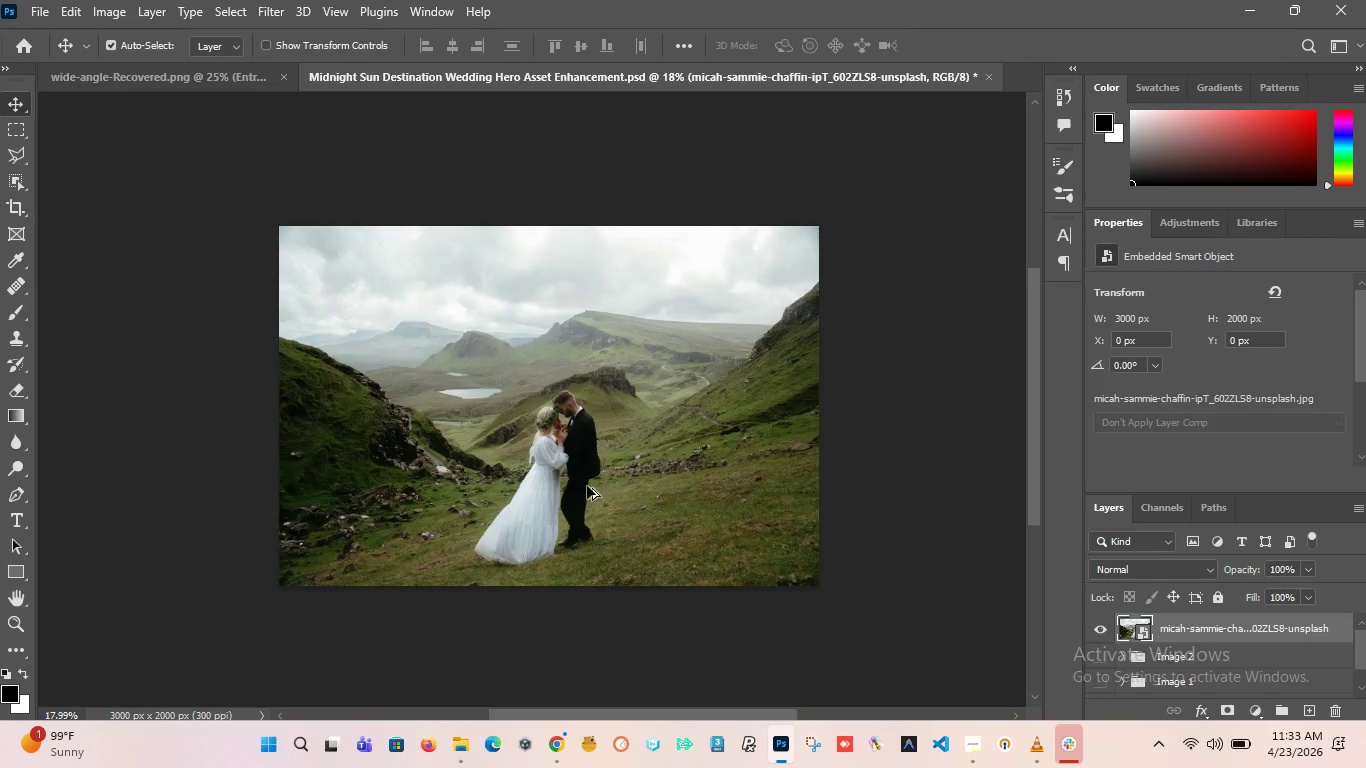 
scroll: coordinate [585, 491], scroll_direction: up, amount: 4.0
 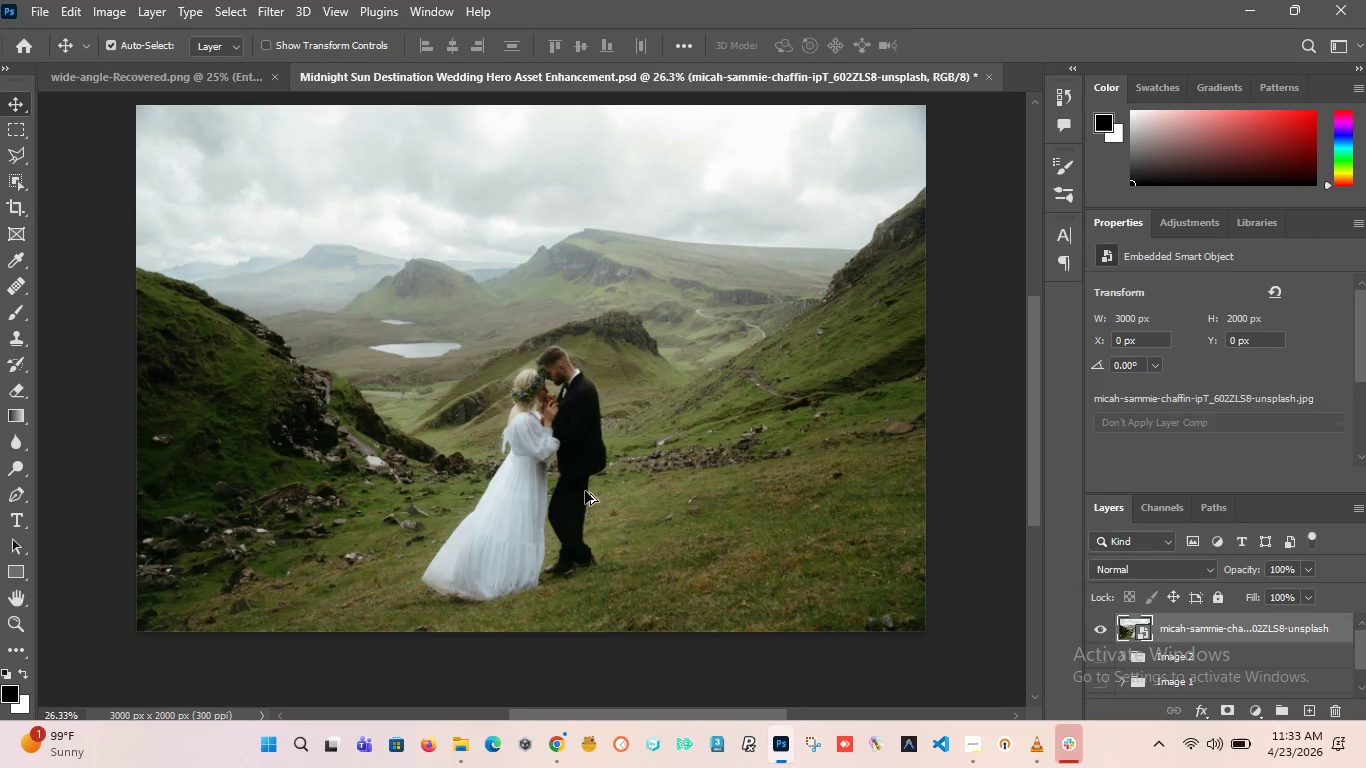 
scroll: coordinate [585, 491], scroll_direction: down, amount: 2.0
 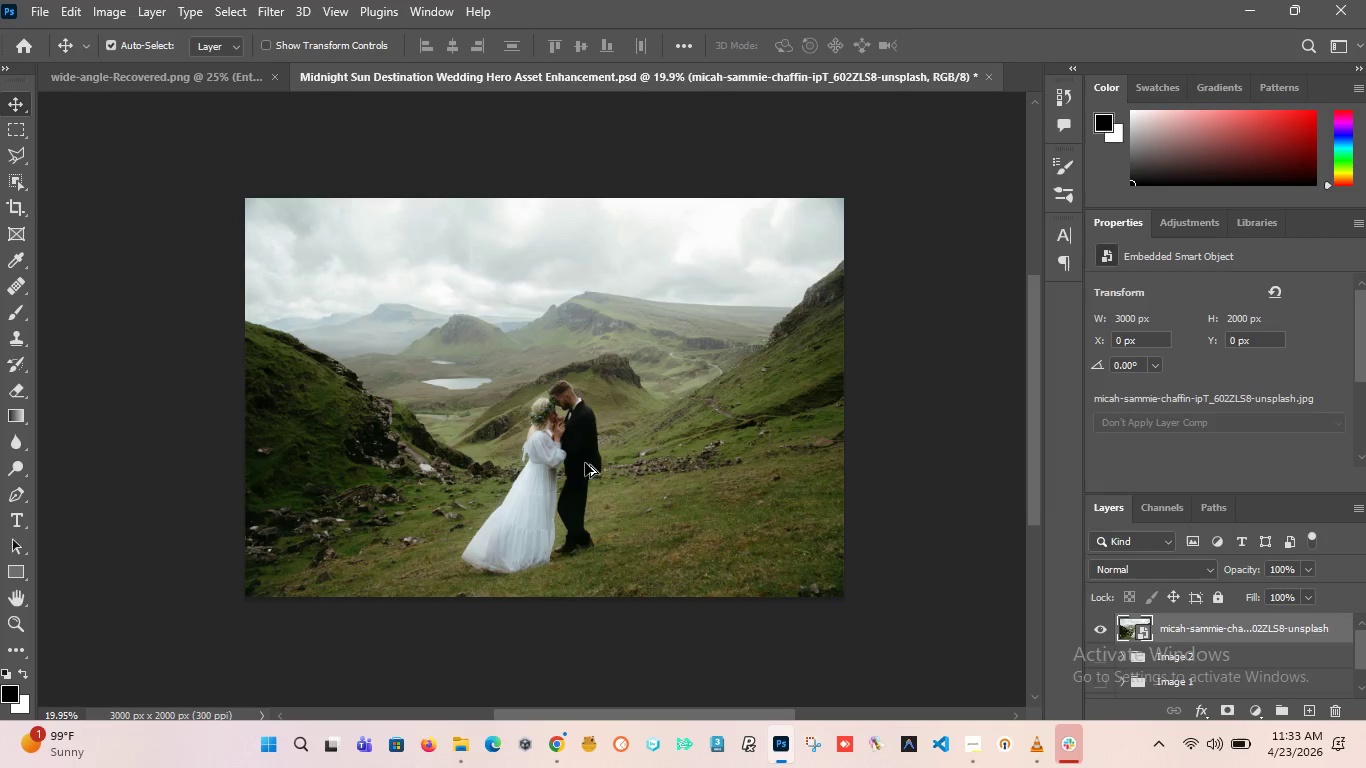 
scroll: coordinate [593, 423], scroll_direction: up, amount: 1.0
 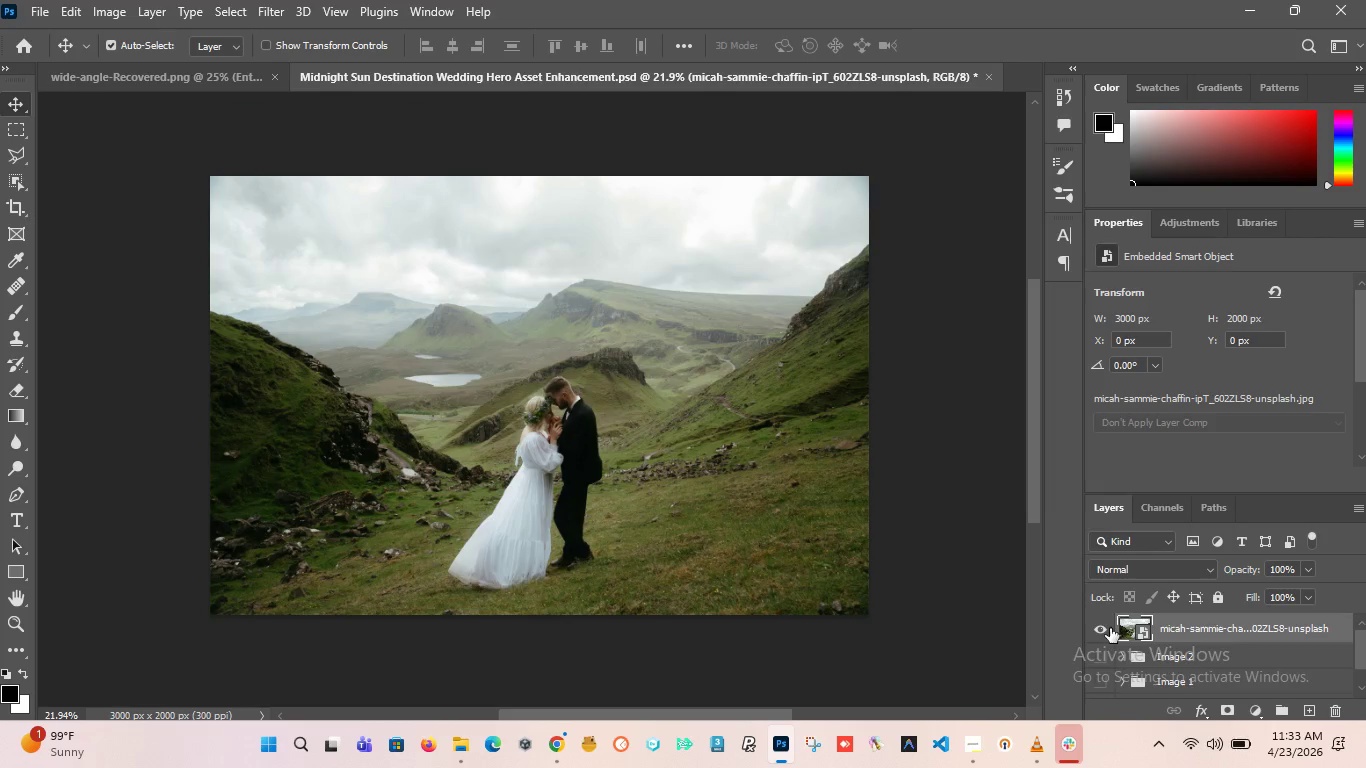 
hold_key(key=AltLeft, duration=6.08)
scroll: coordinate [601, 472], scroll_direction: up, amount: 4.0
 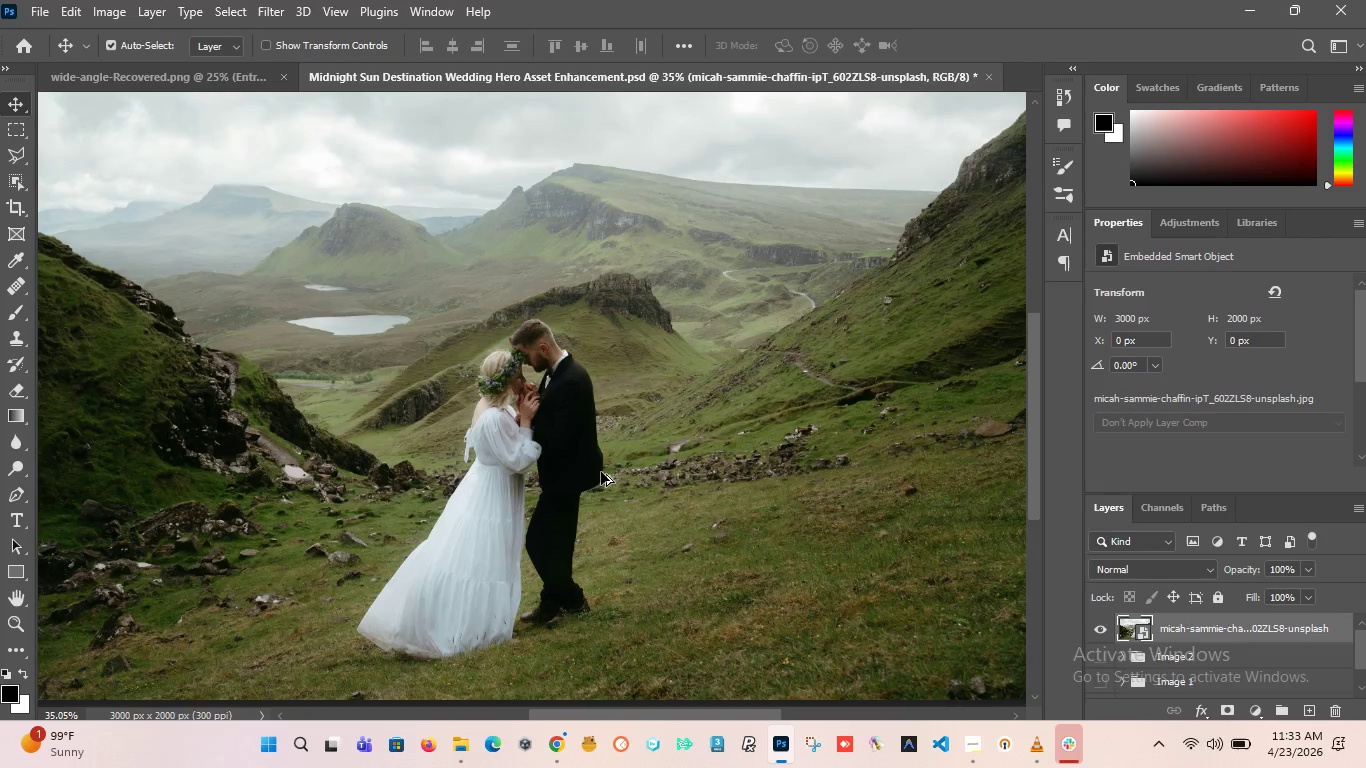 
scroll: coordinate [601, 472], scroll_direction: down, amount: 5.0
 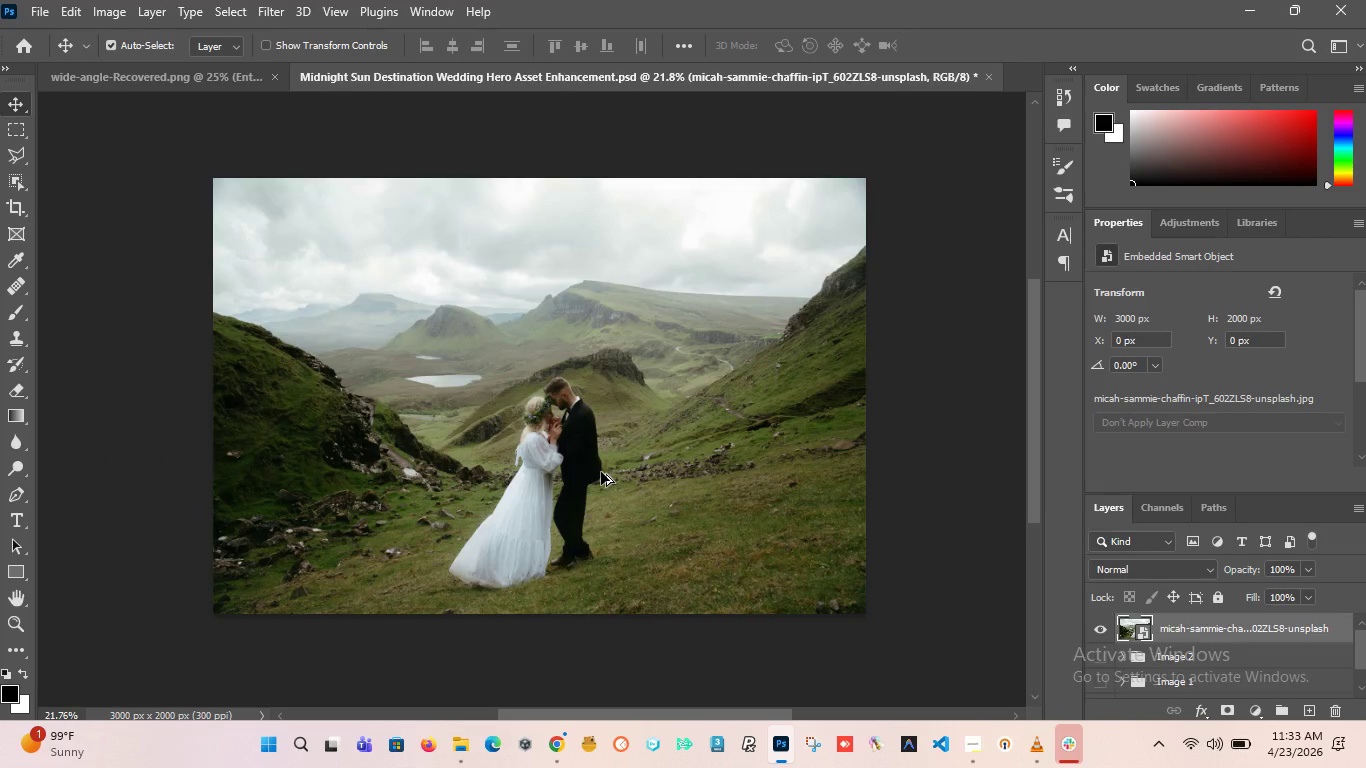 
scroll: coordinate [601, 472], scroll_direction: up, amount: 6.0
 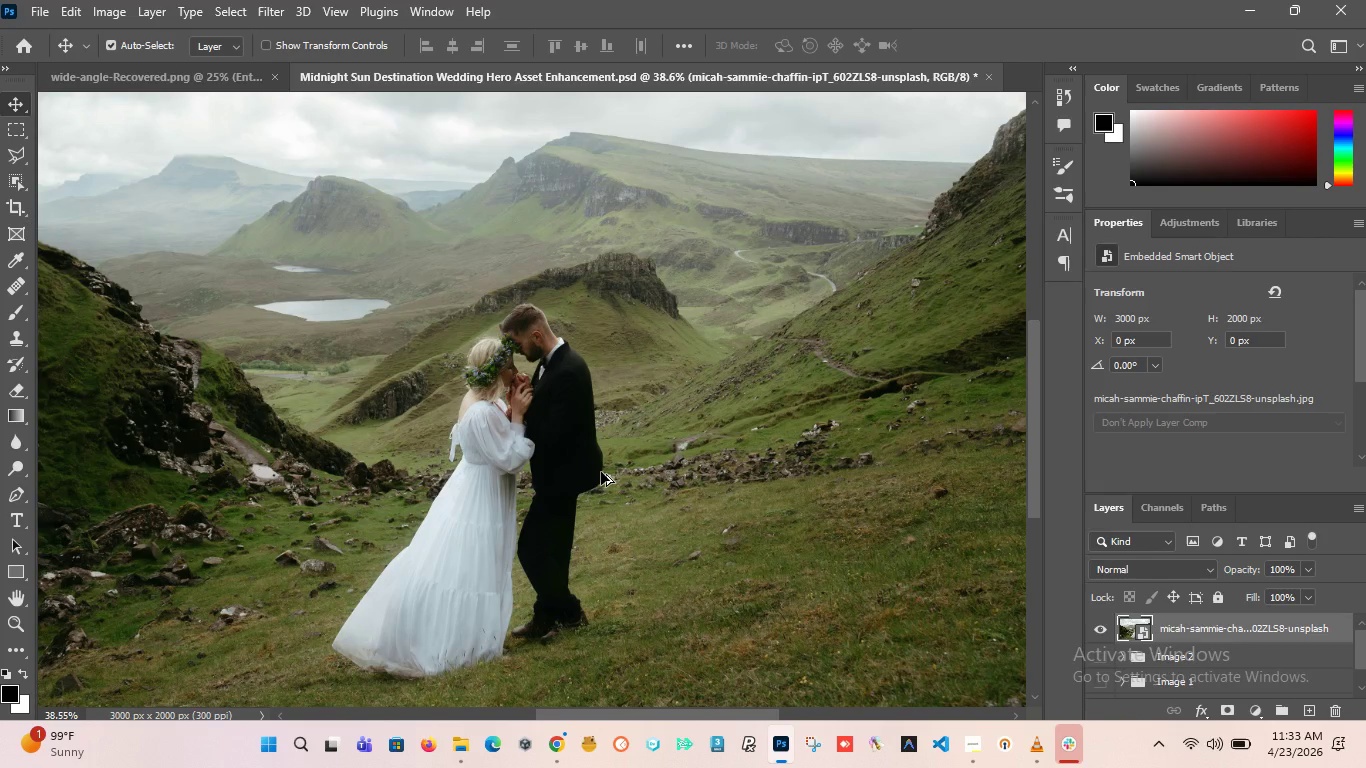 
scroll: coordinate [601, 472], scroll_direction: down, amount: 3.0
 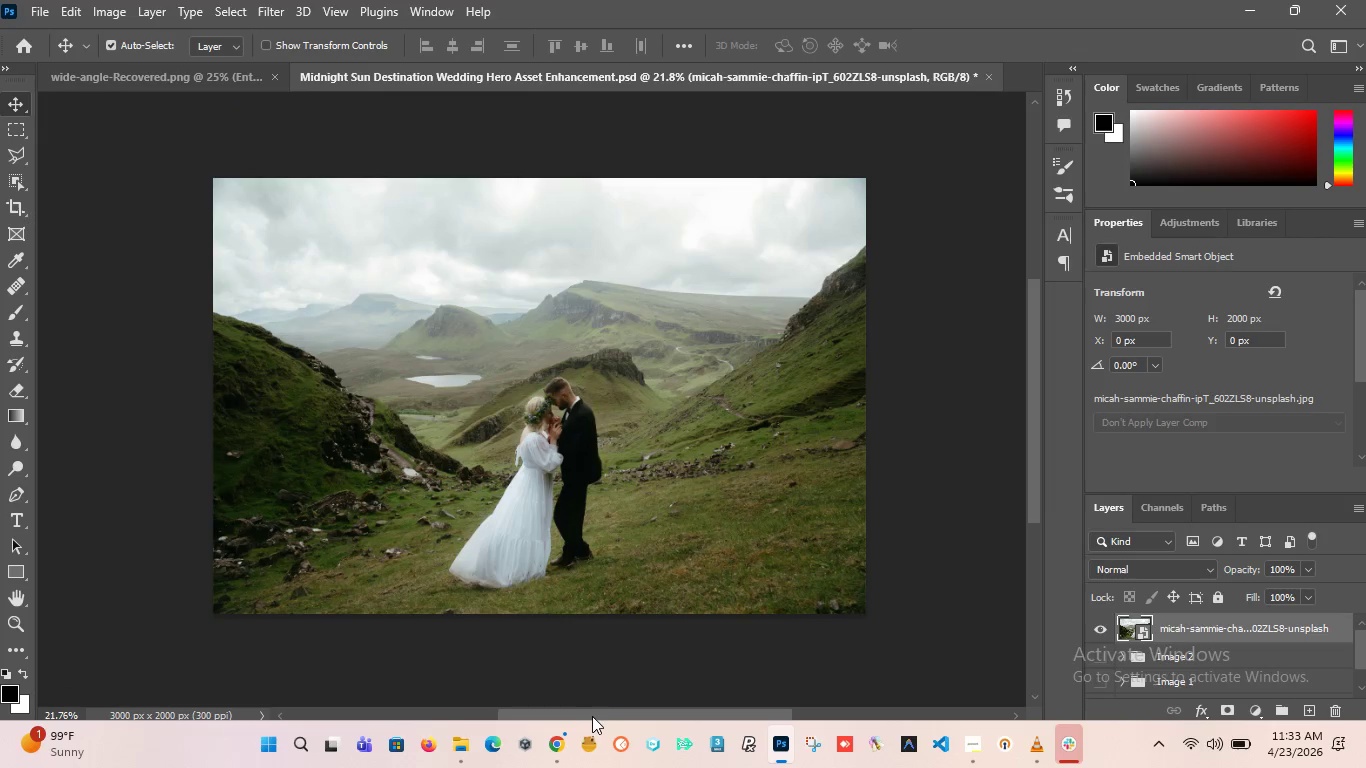 
left_click_drag(start_coordinate=[595, 708], to_coordinate=[594, 713])
 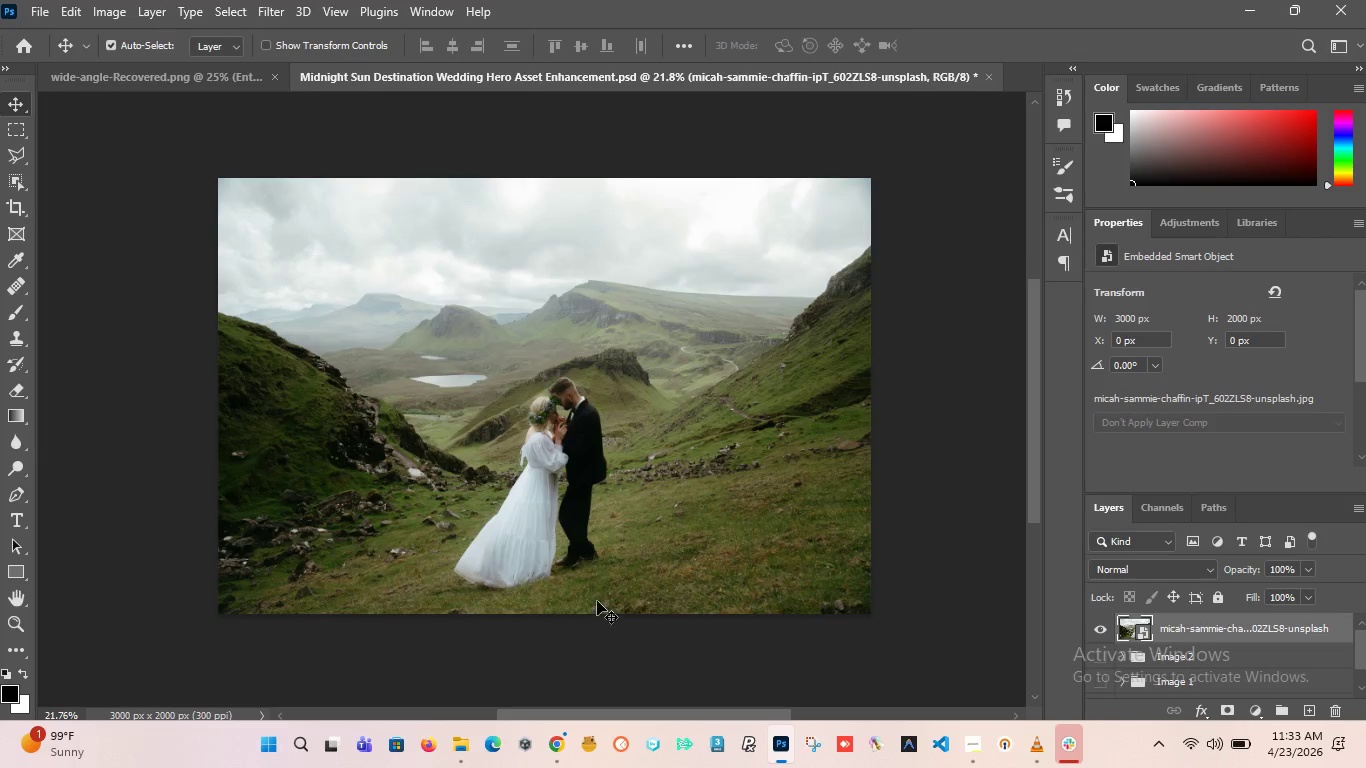 
scroll: coordinate [597, 600], scroll_direction: up, amount: 2.0
 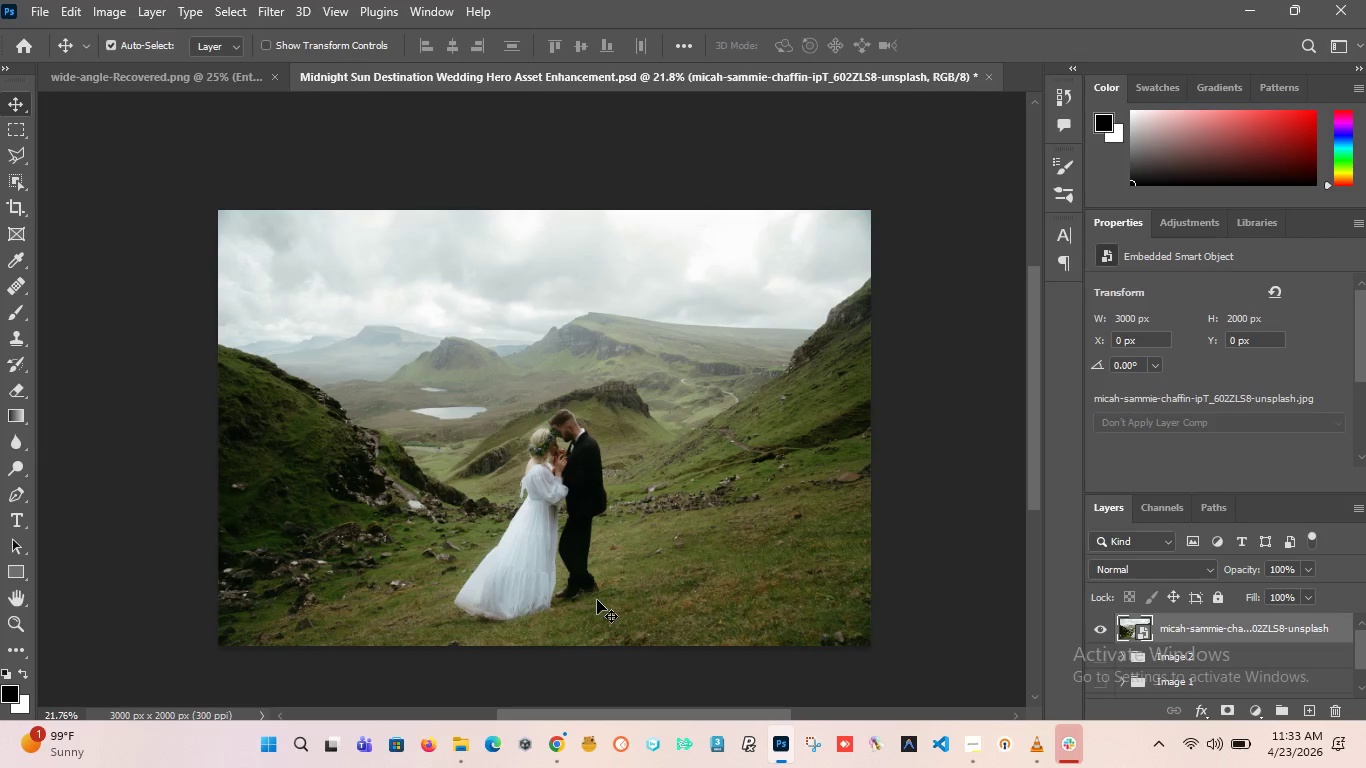 
scroll: coordinate [597, 600], scroll_direction: down, amount: 2.0
 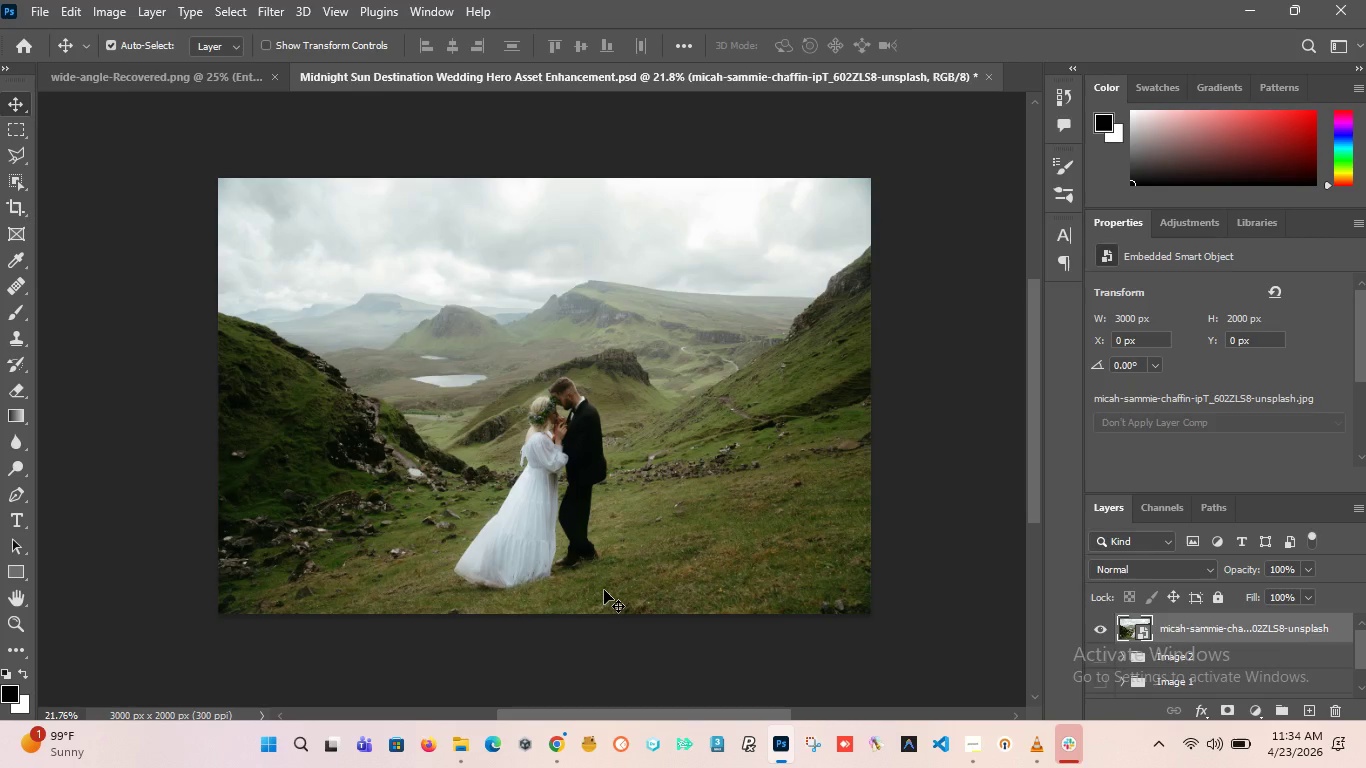 
wait(13.21)
 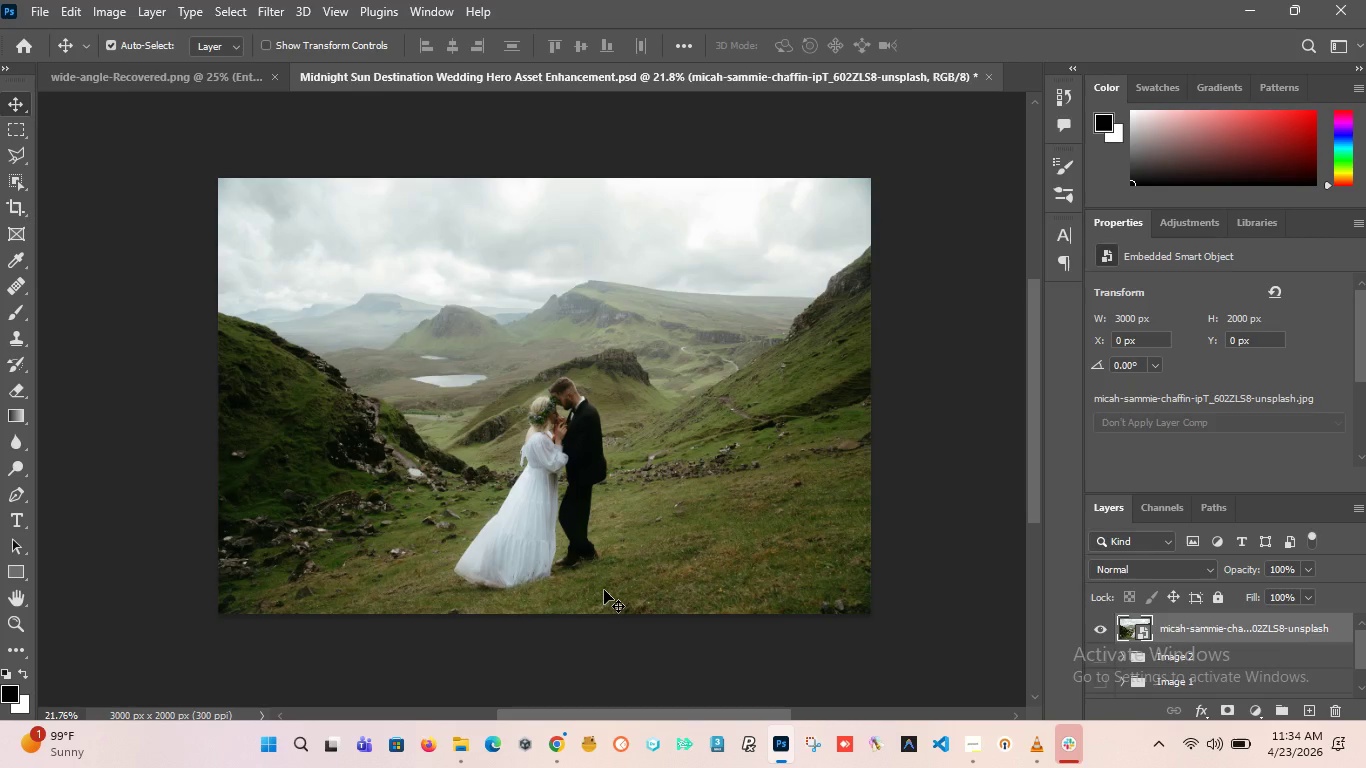 
key(Alt+AltLeft)
 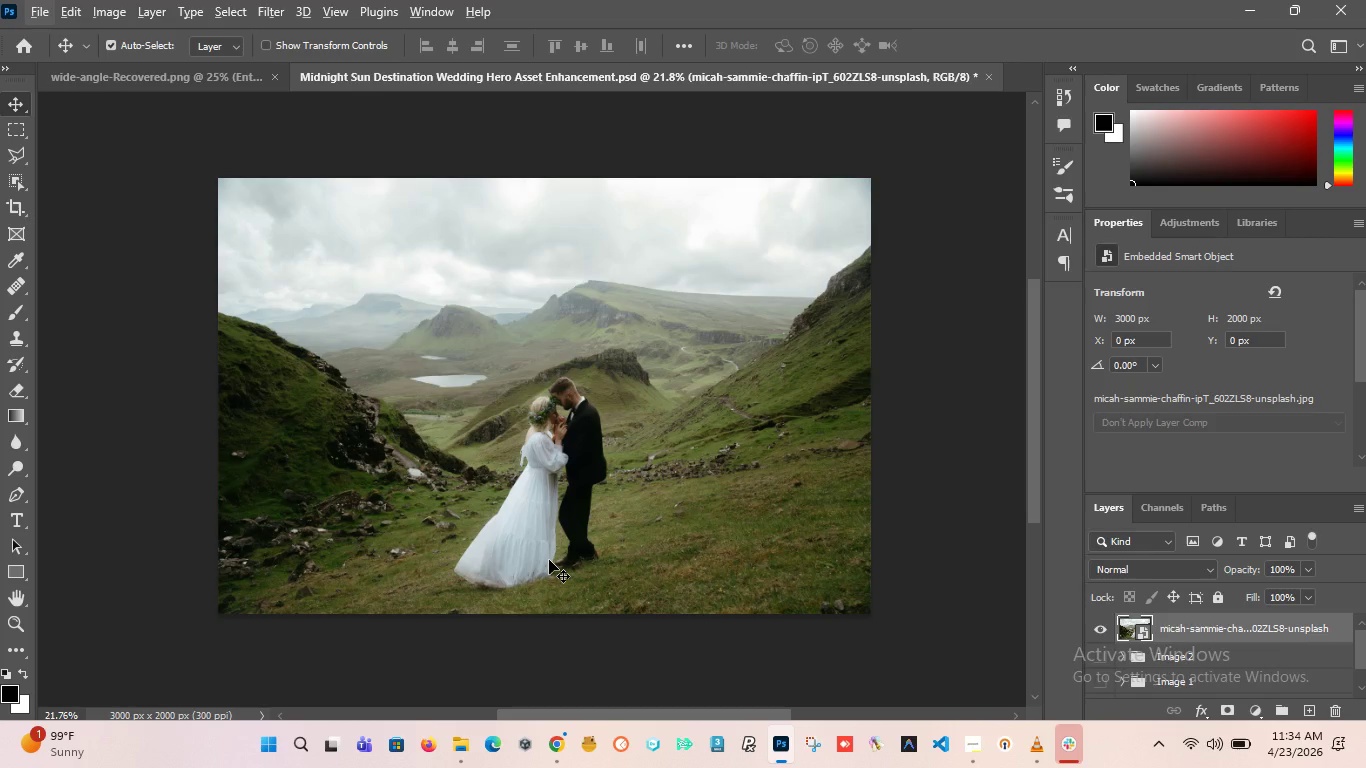 
wait(21.01)
 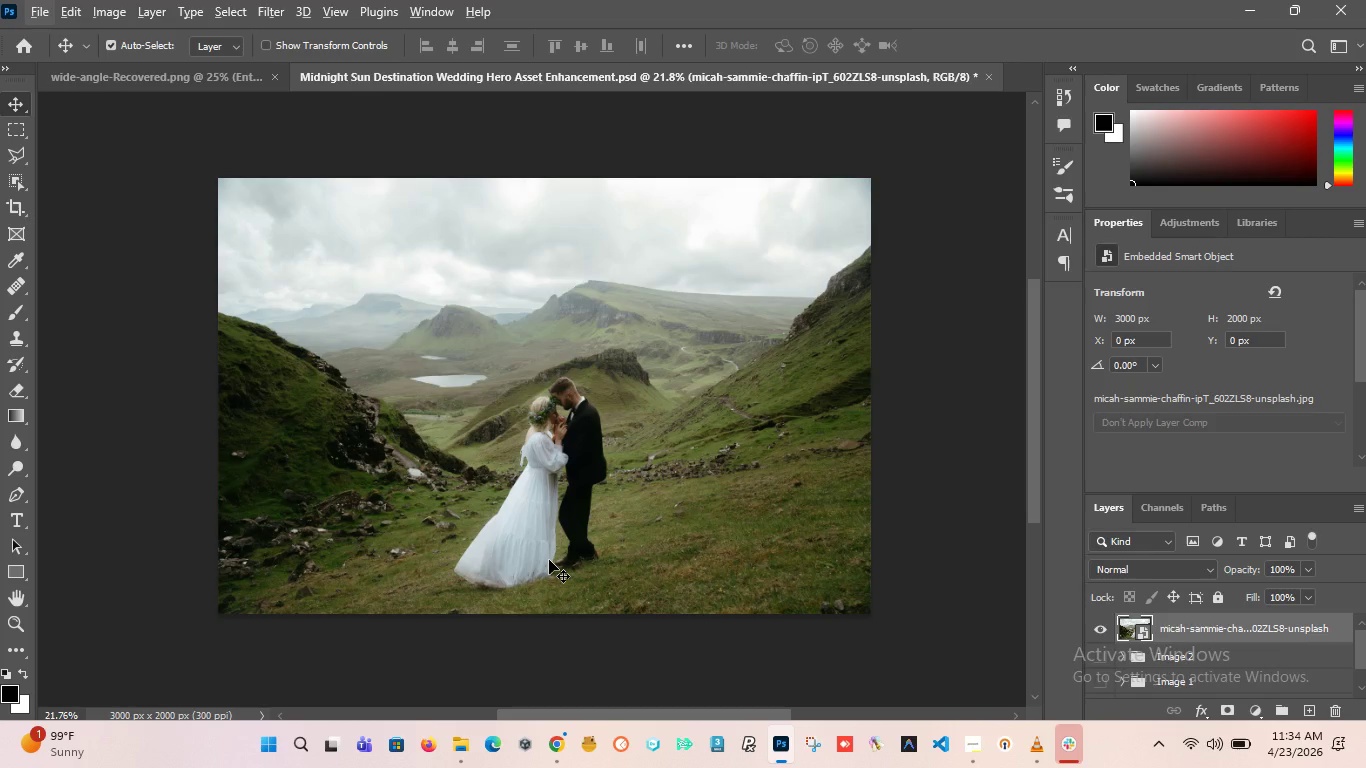 
hold_key(key=AltLeft, duration=4.12)
scroll: coordinate [559, 423], scroll_direction: up, amount: 5.0
 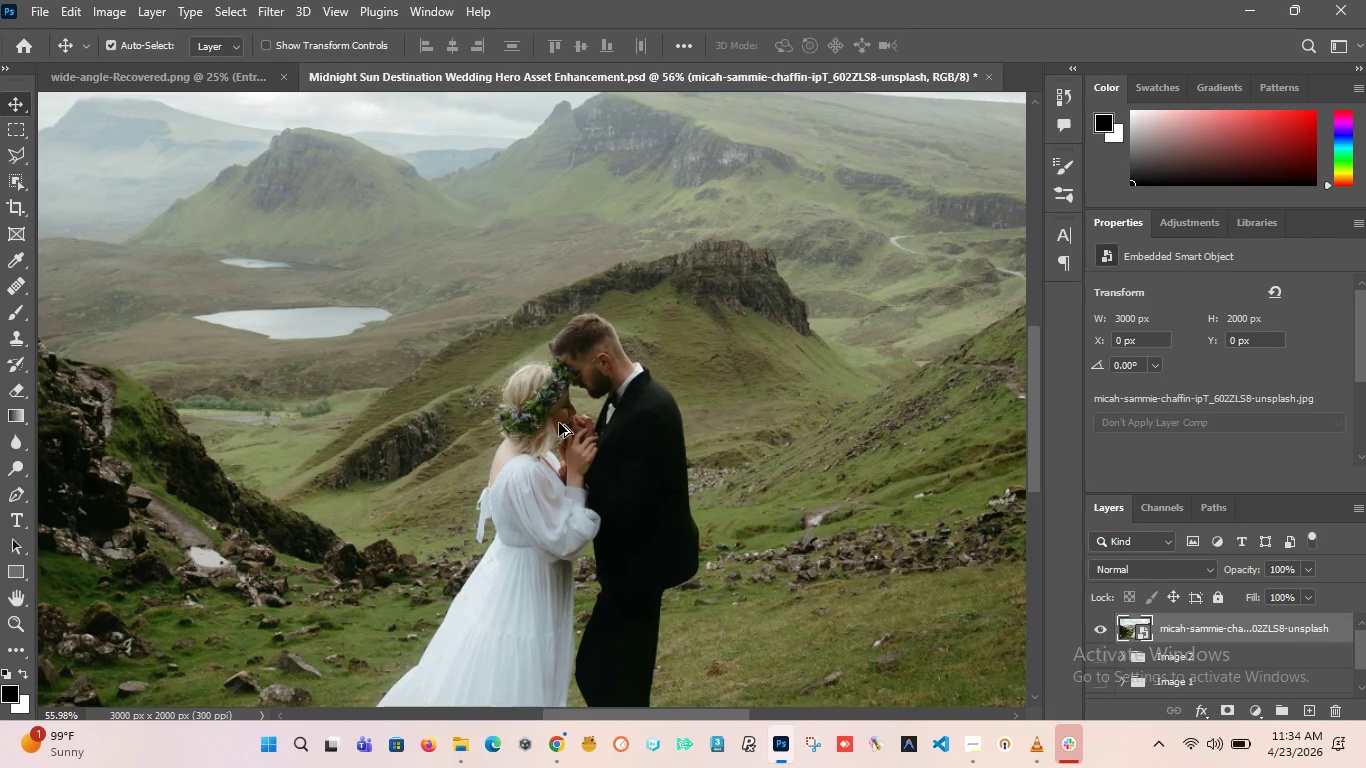 
scroll: coordinate [559, 423], scroll_direction: down, amount: 9.0
 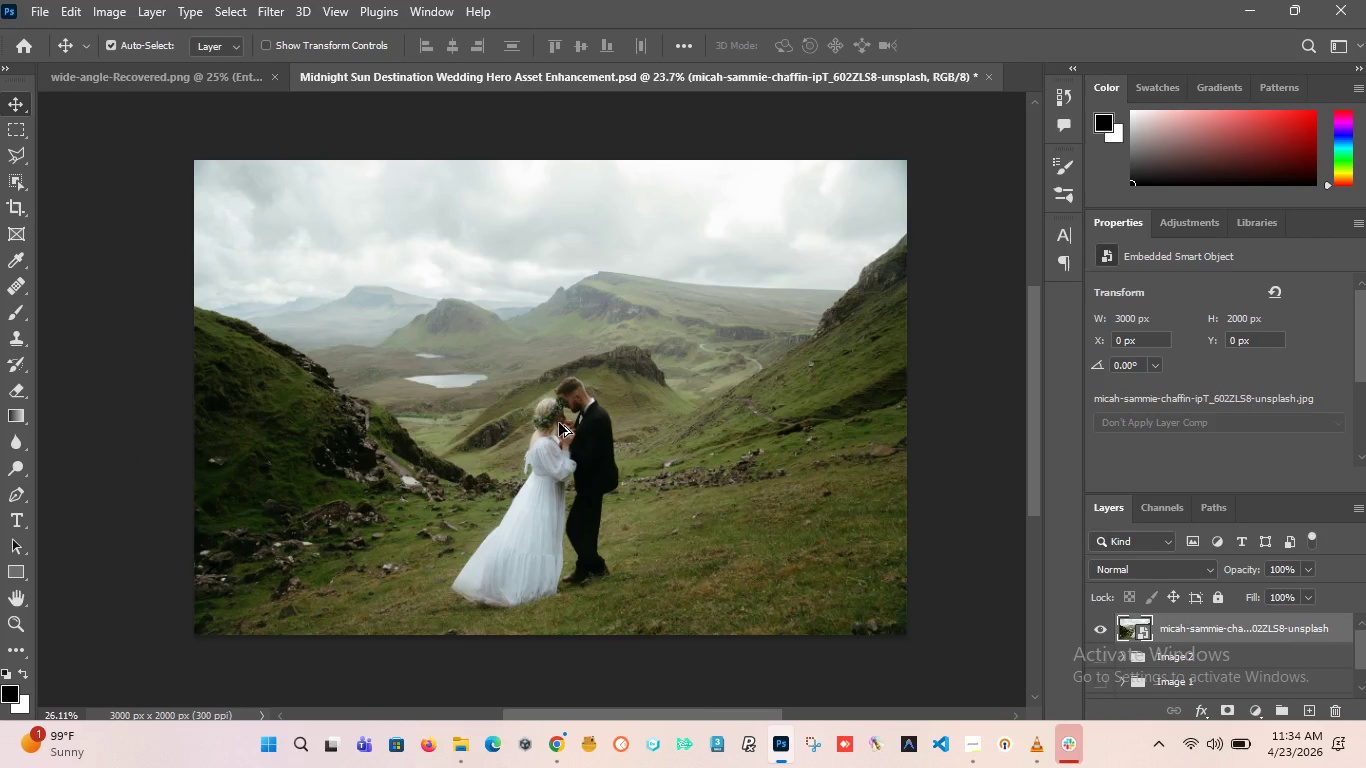 
scroll: coordinate [559, 423], scroll_direction: up, amount: 1.0
 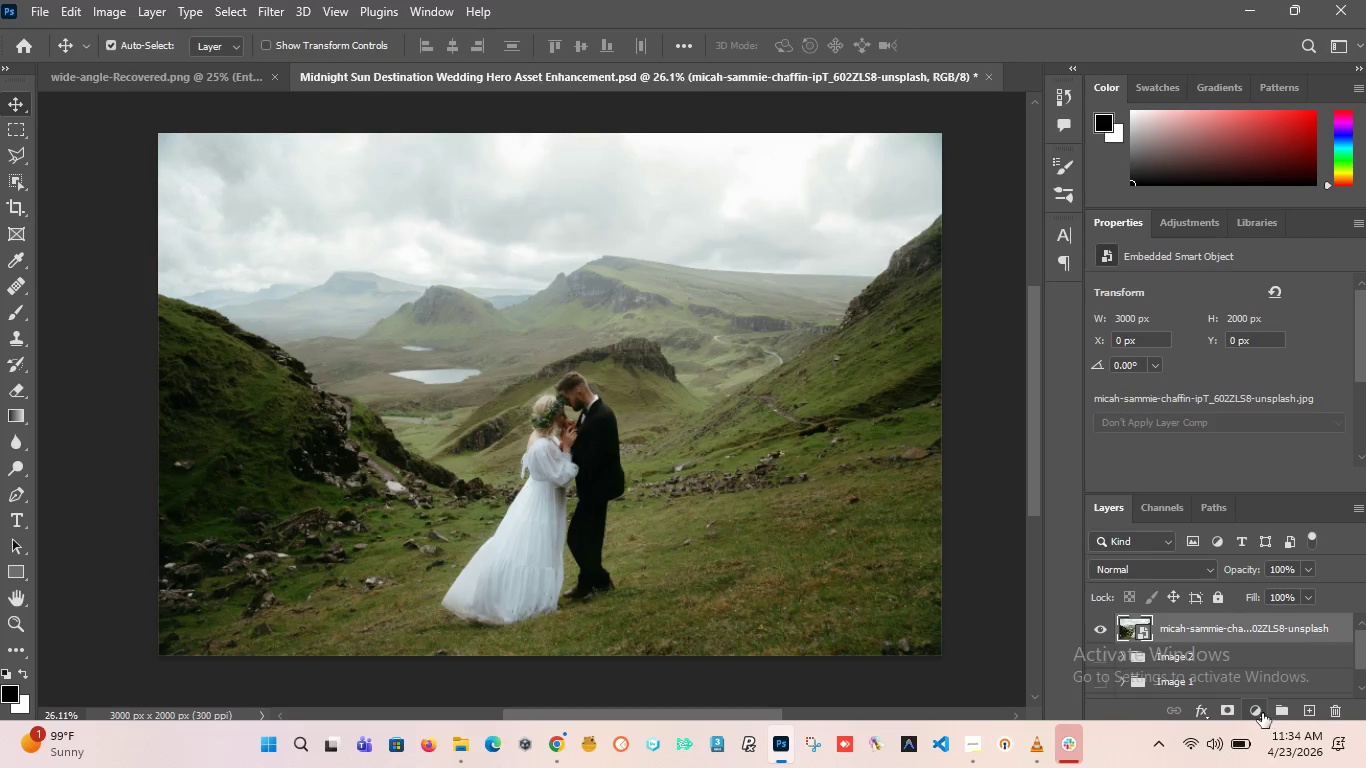 
left_click([1261, 713])
 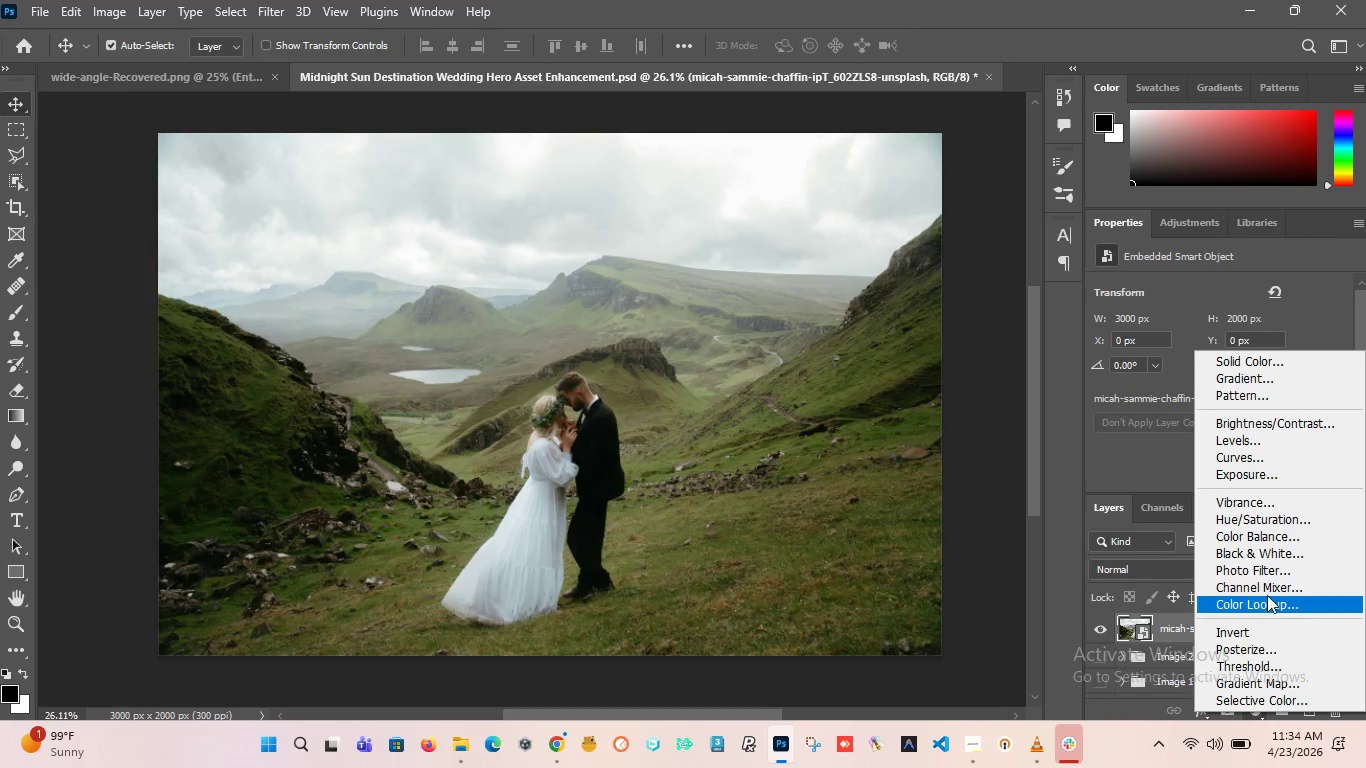 
left_click([1262, 454])
 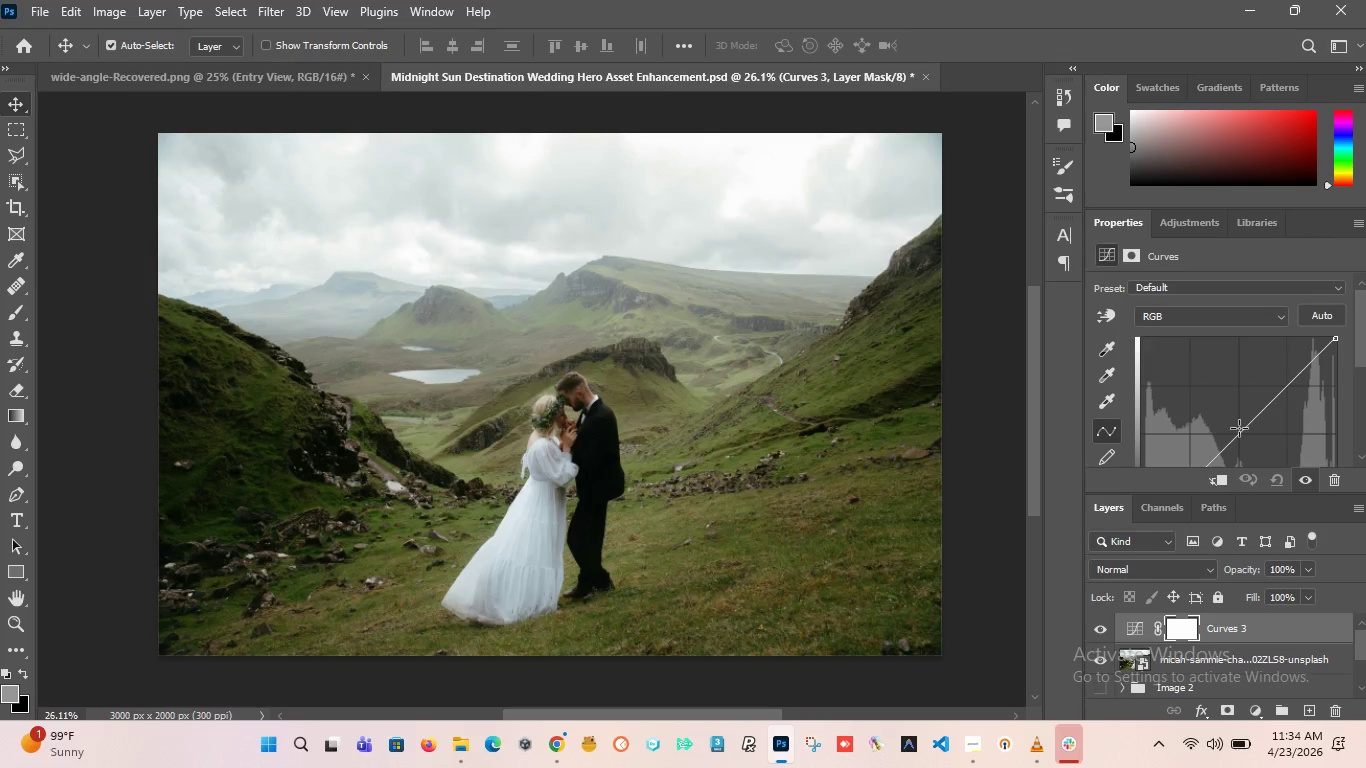 
left_click([1239, 432])
 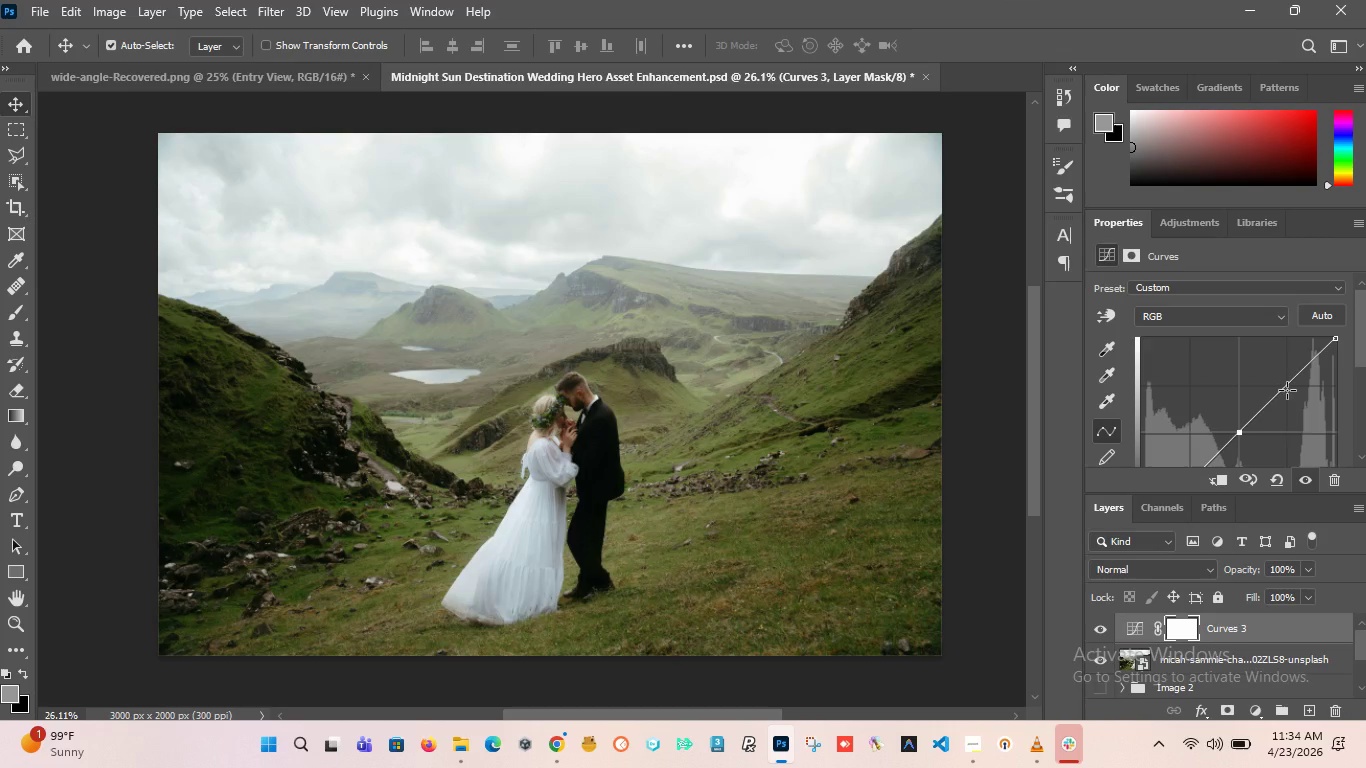 
left_click([1288, 387])
 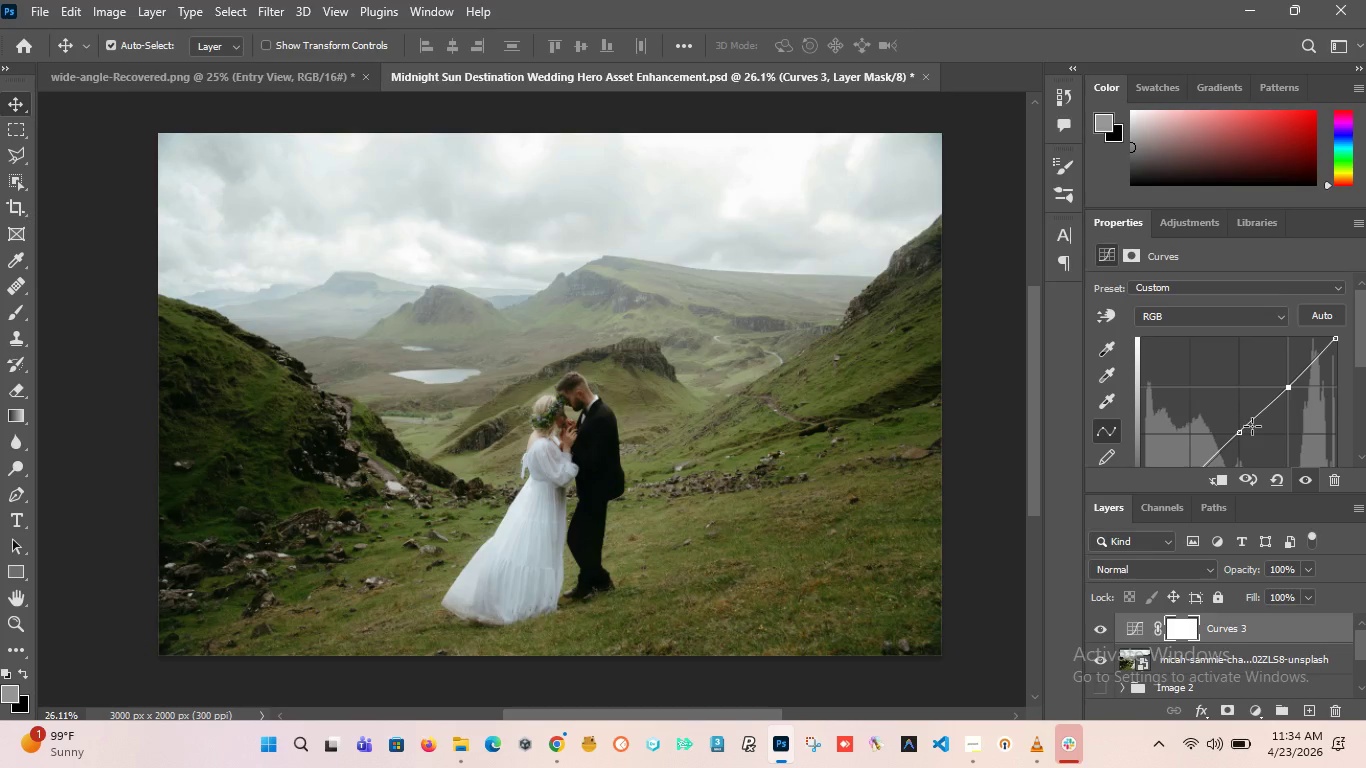 
scroll: coordinate [1252, 426], scroll_direction: down, amount: 5.0
 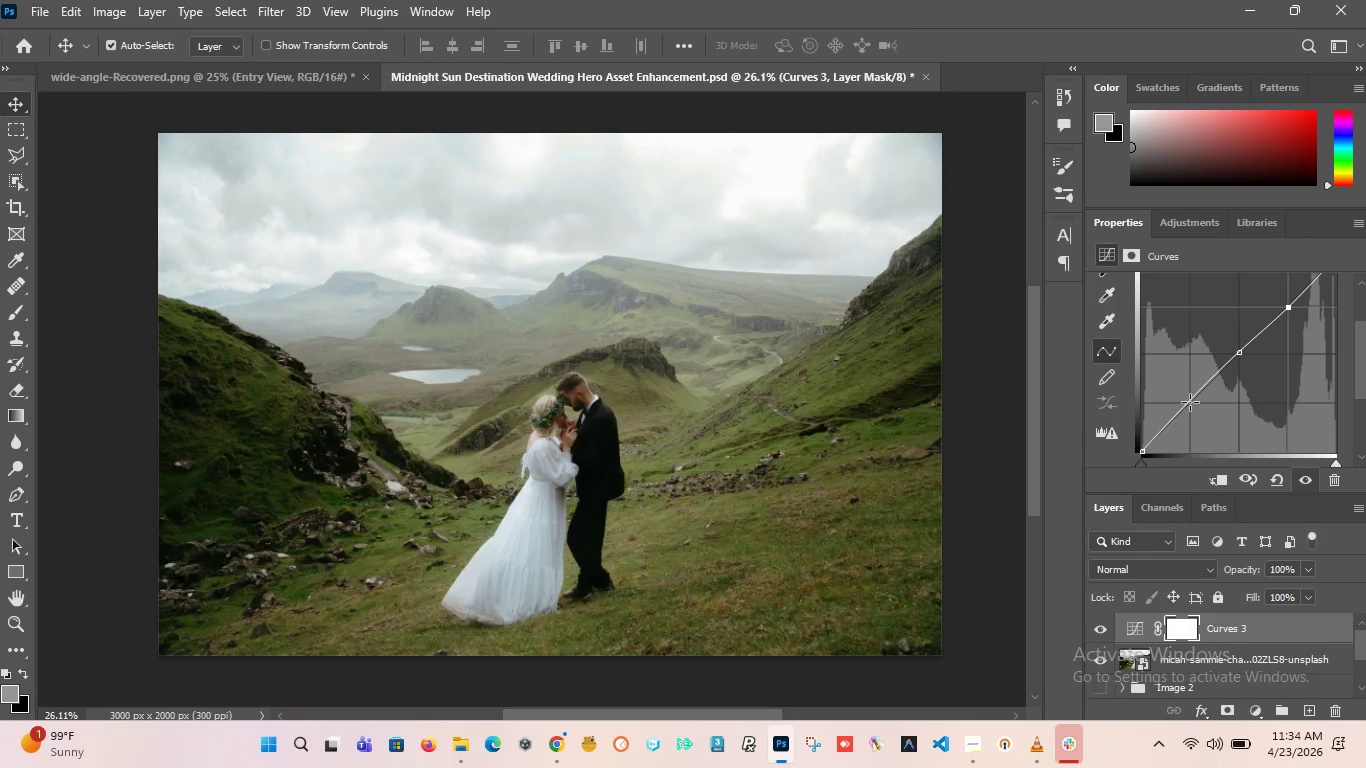 
left_click([1189, 402])
 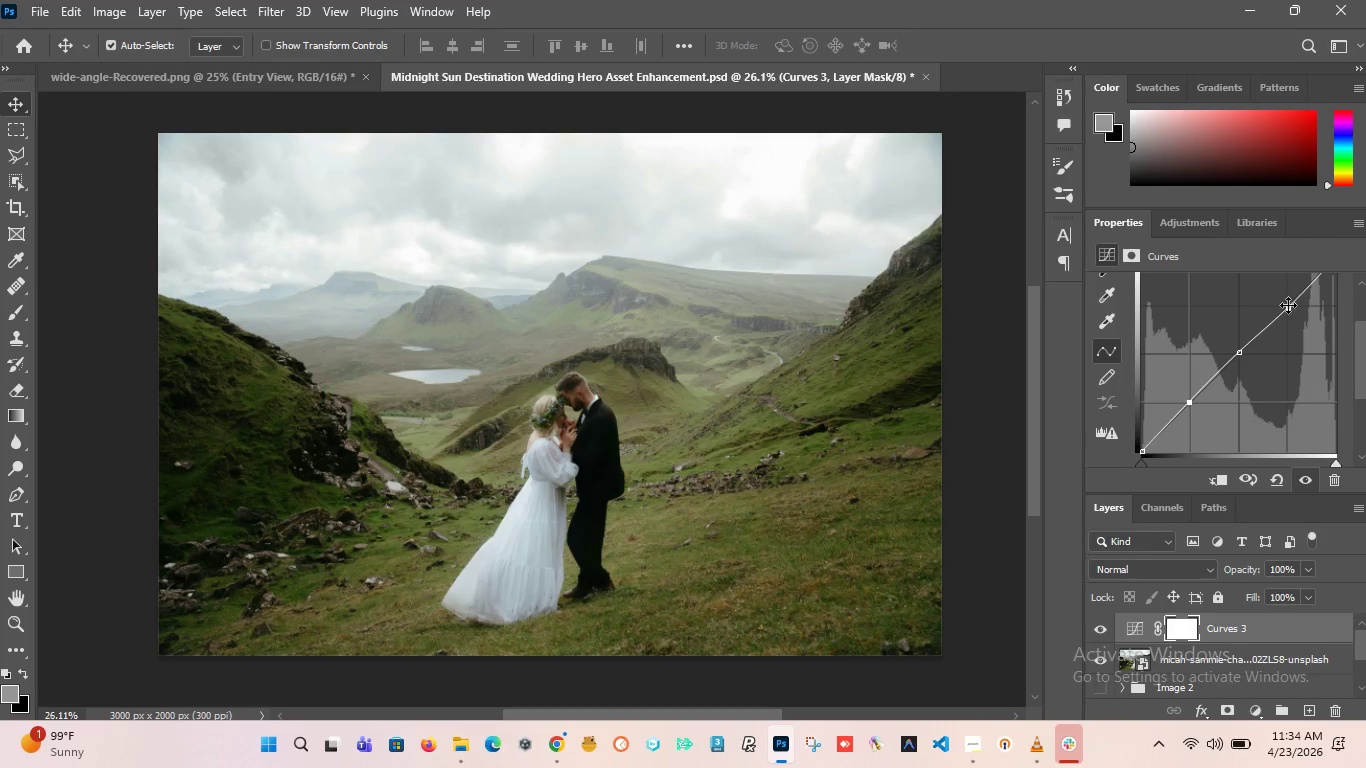 
left_click_drag(start_coordinate=[1288, 305], to_coordinate=[1283, 307])
 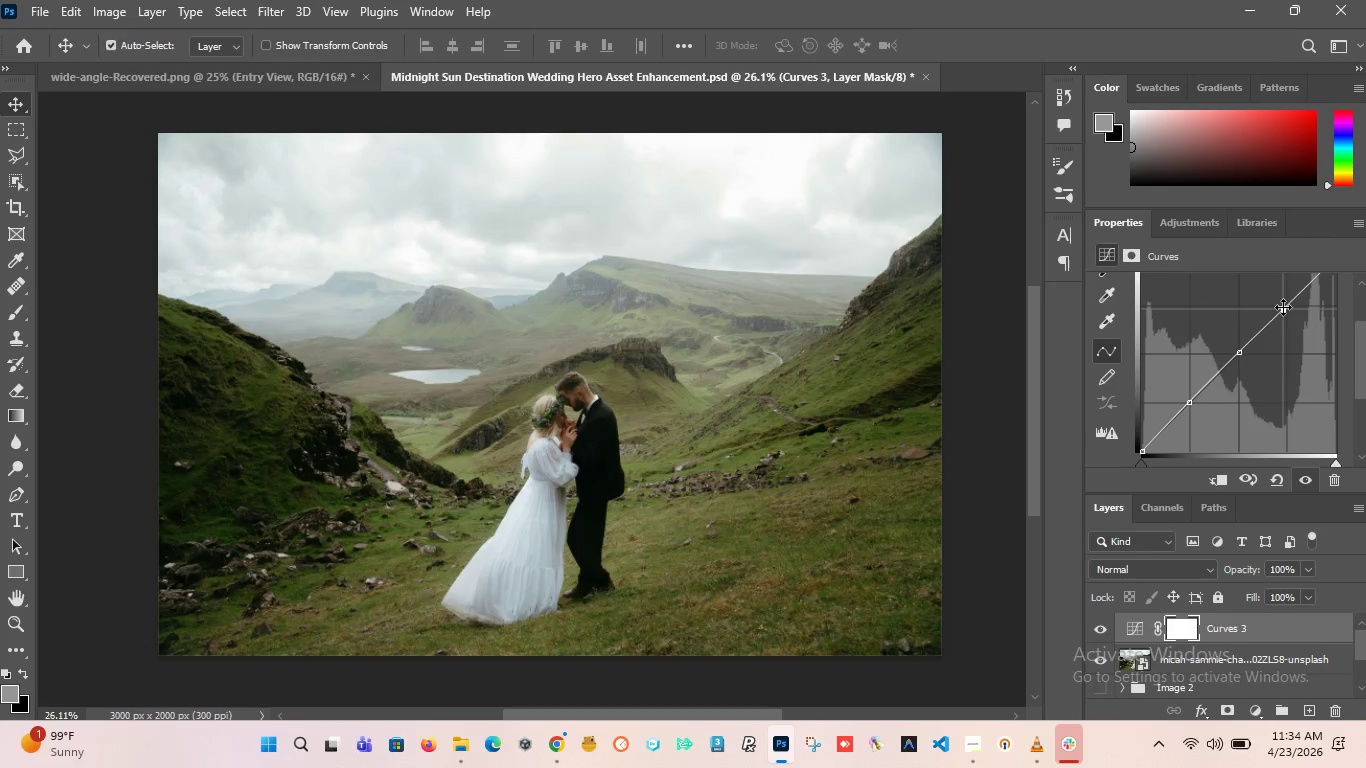 
key(Control+Z)
 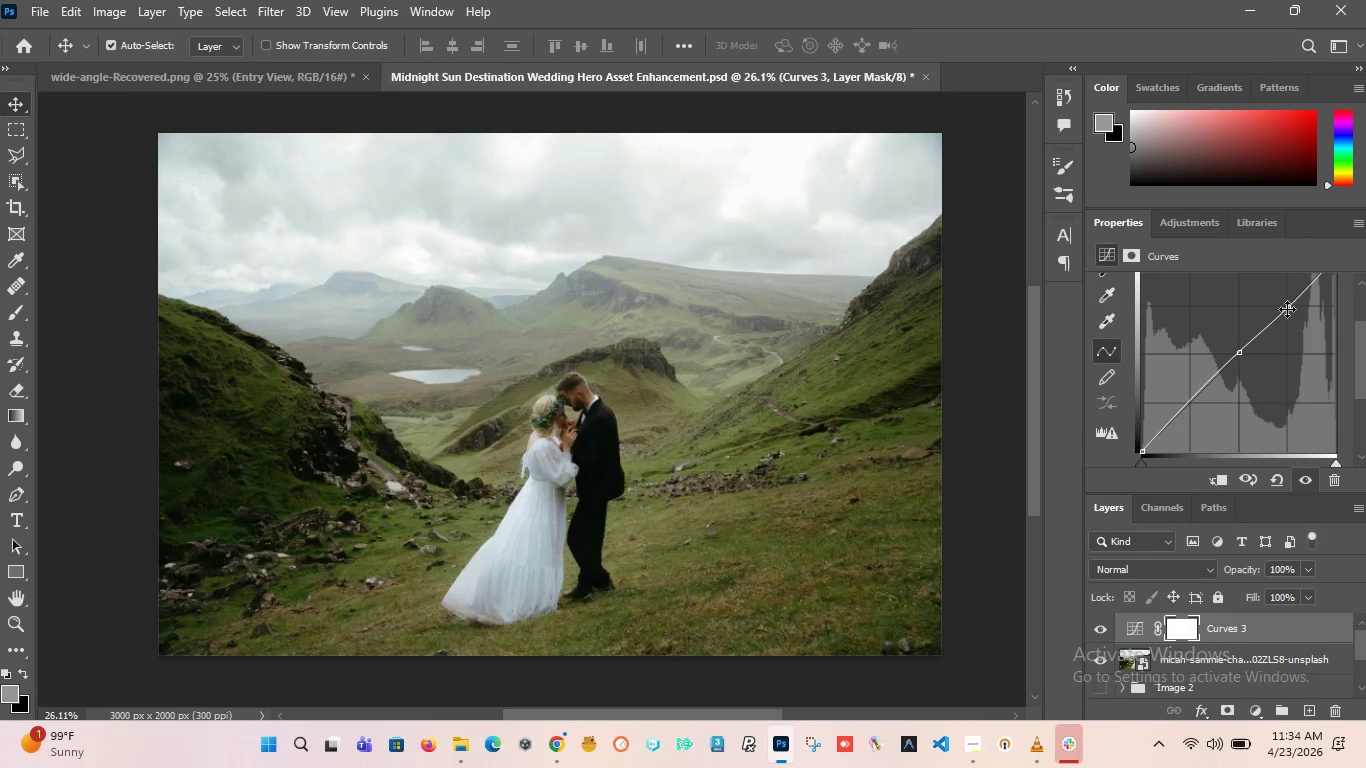 
left_click_drag(start_coordinate=[1288, 309], to_coordinate=[1303, 321])
 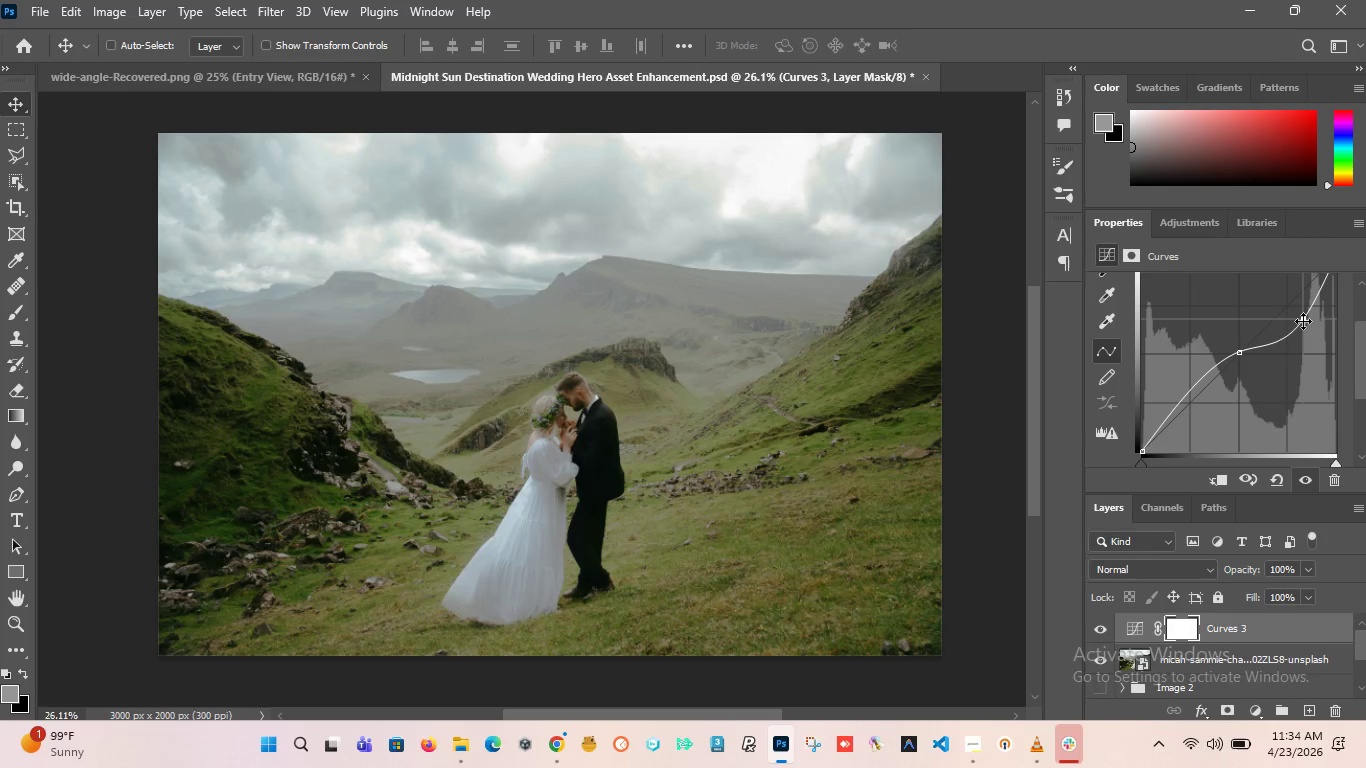 
key(Control+Z)
 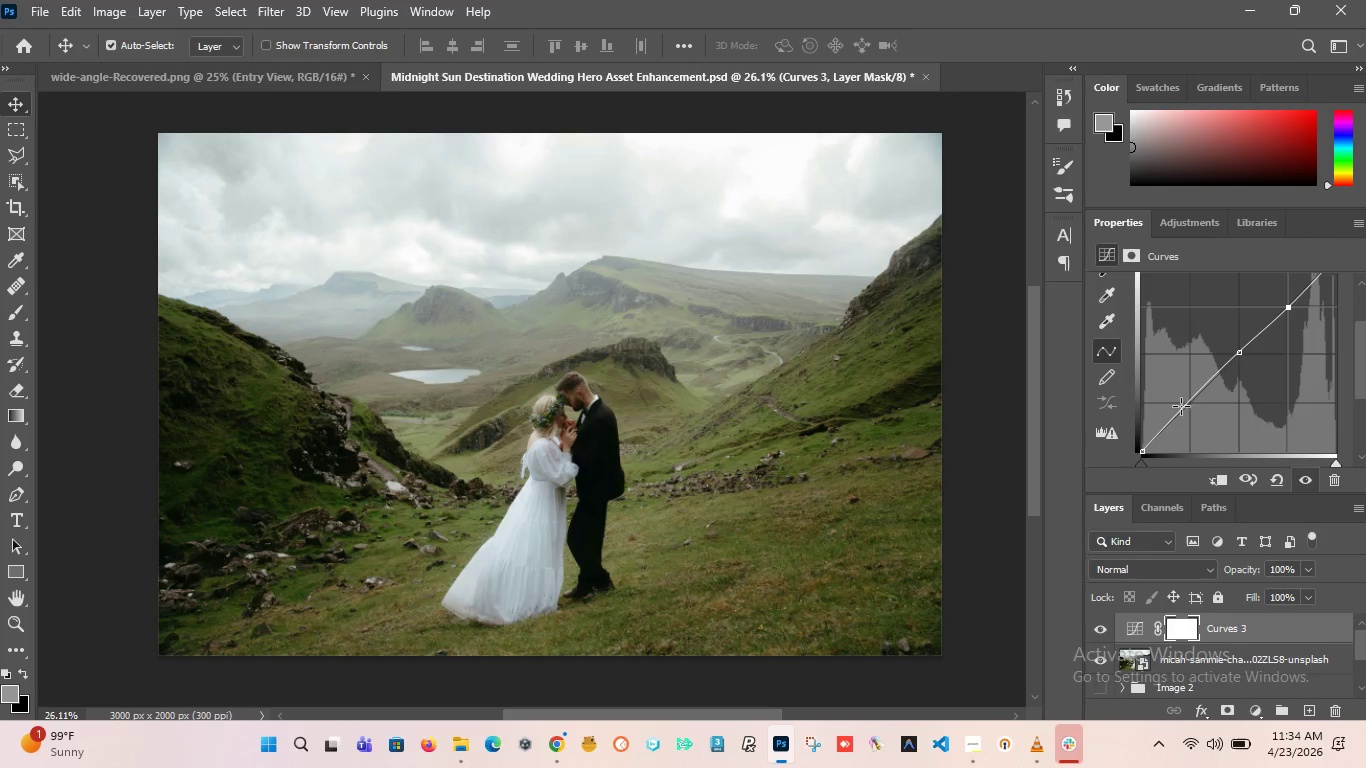 
left_click([1188, 402])
 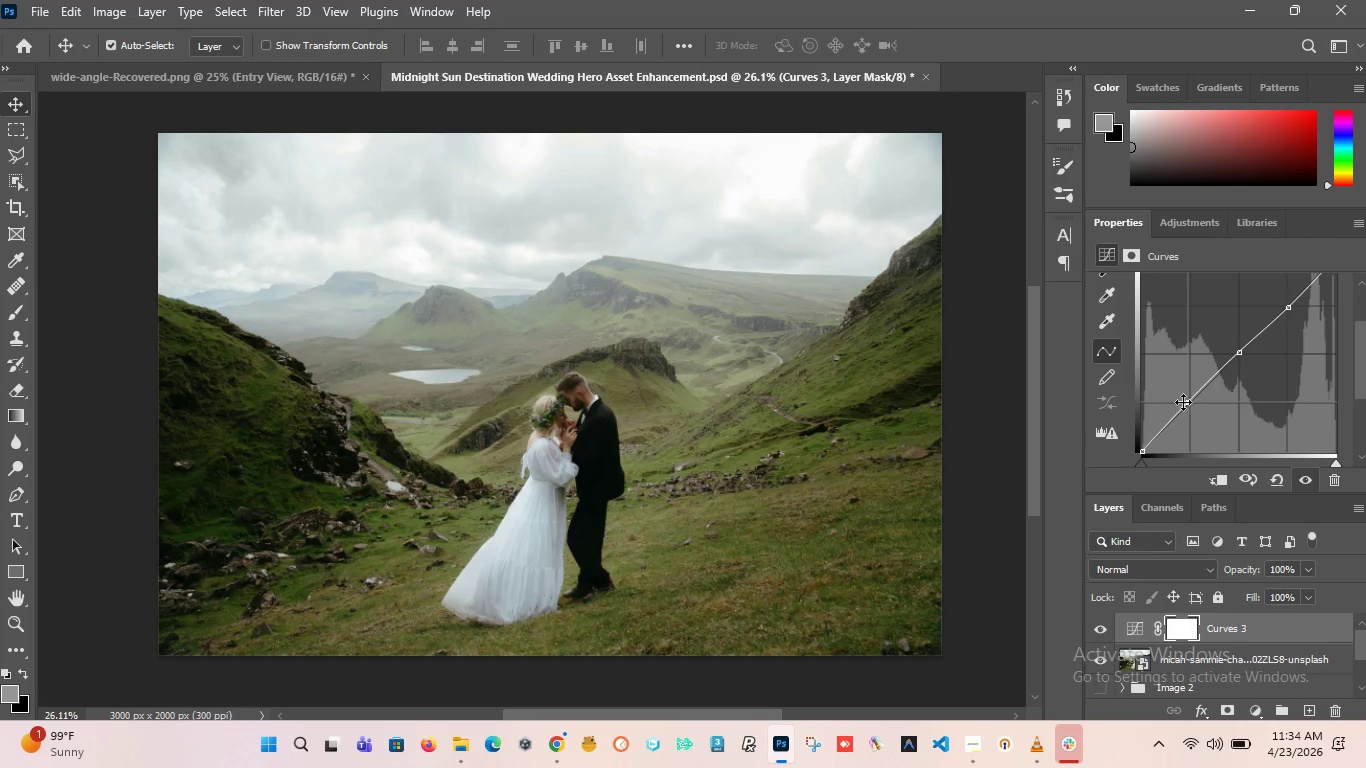 
left_click_drag(start_coordinate=[1183, 402], to_coordinate=[1178, 429])
 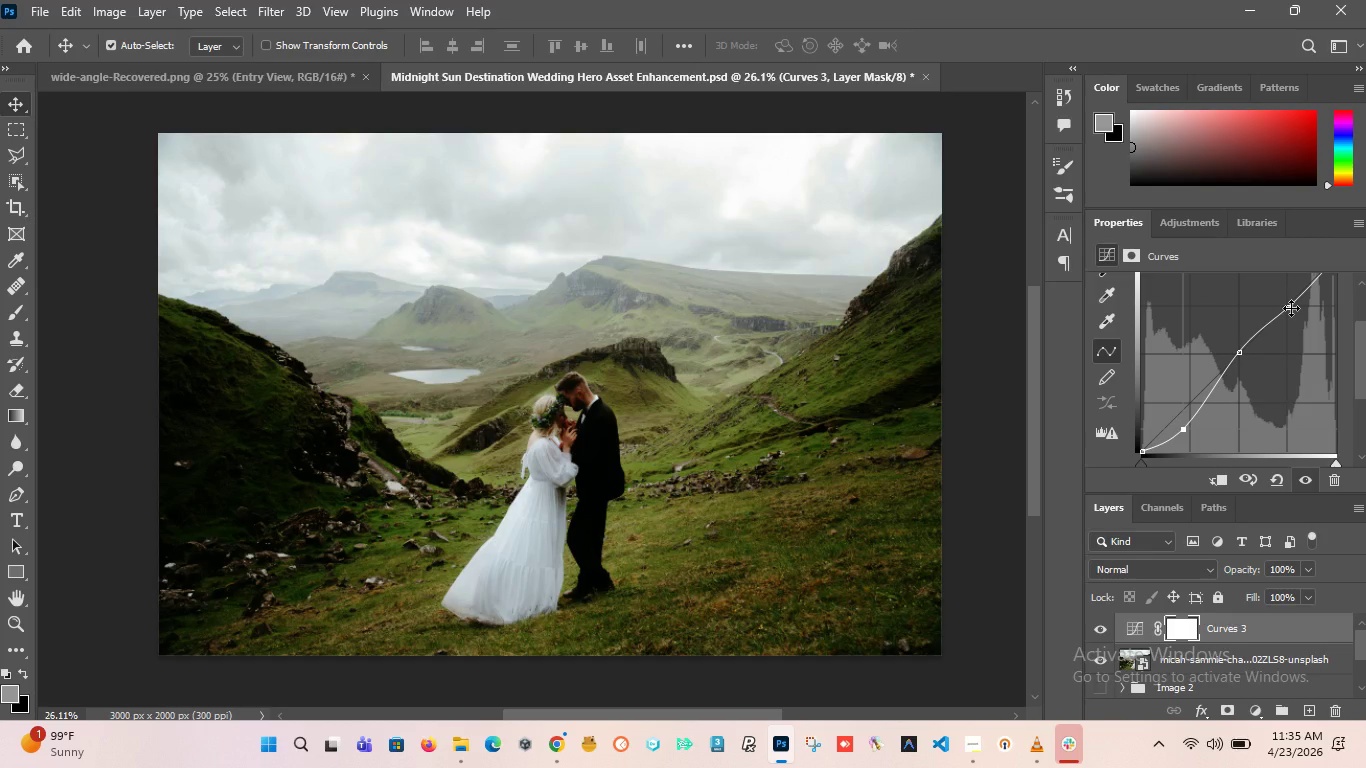 
left_click_drag(start_coordinate=[1291, 308], to_coordinate=[1297, 310])
 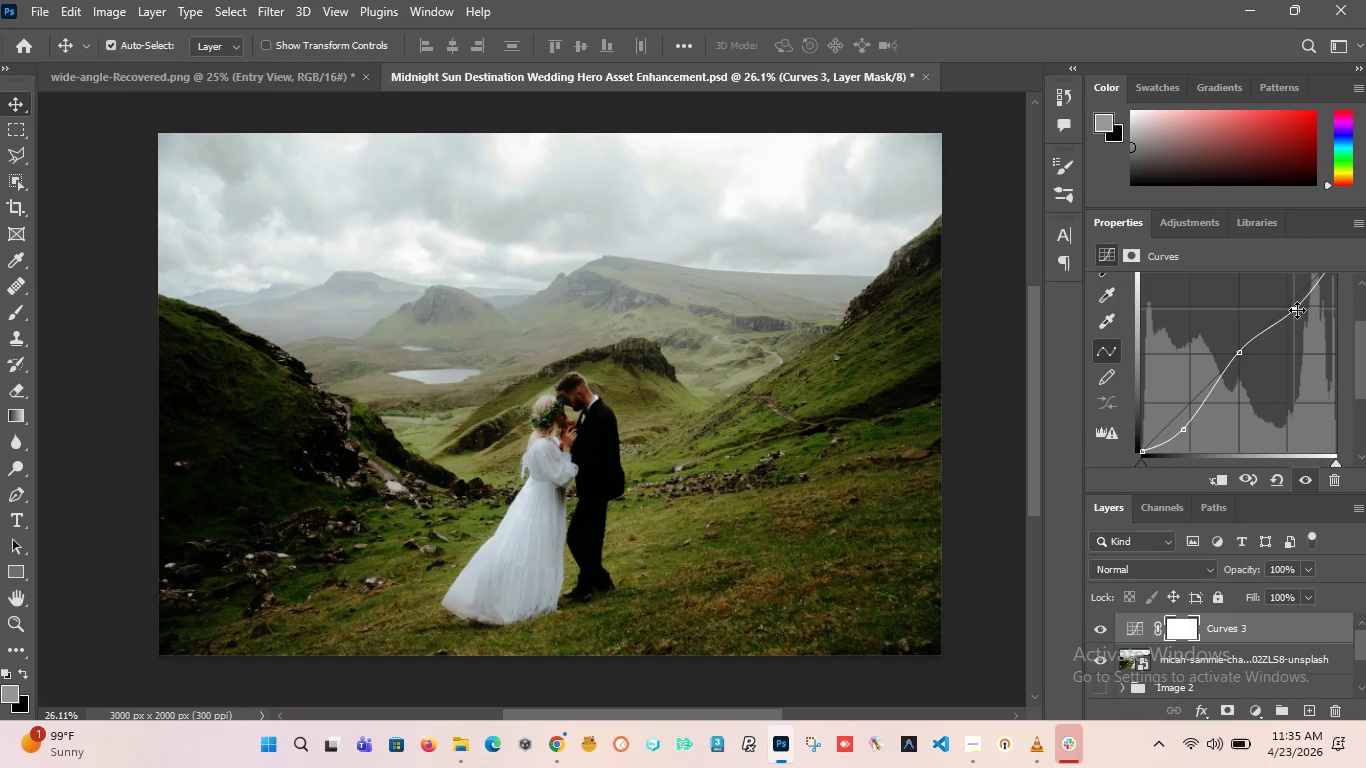 
key(Control+Z)
 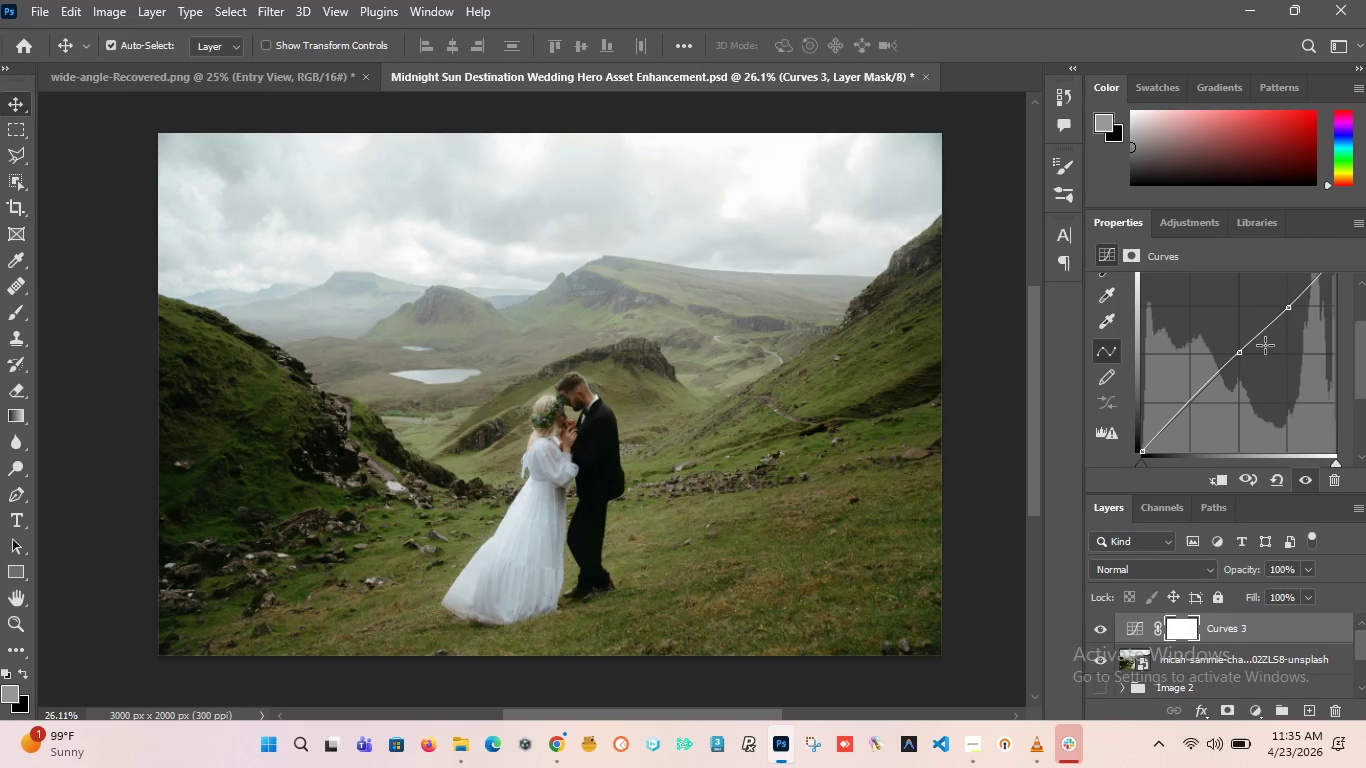 
key(Control+ControlLeft)
 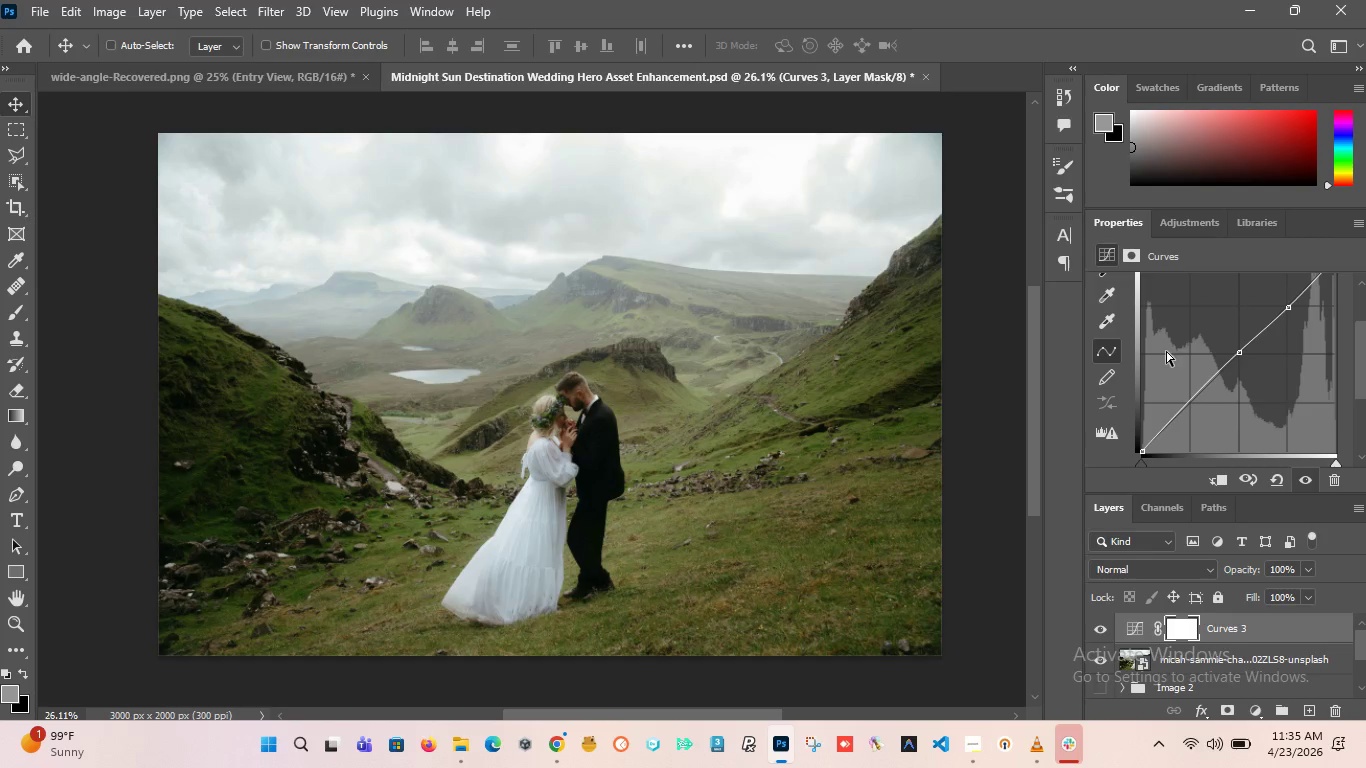 
key(Control+Shift+Z)
 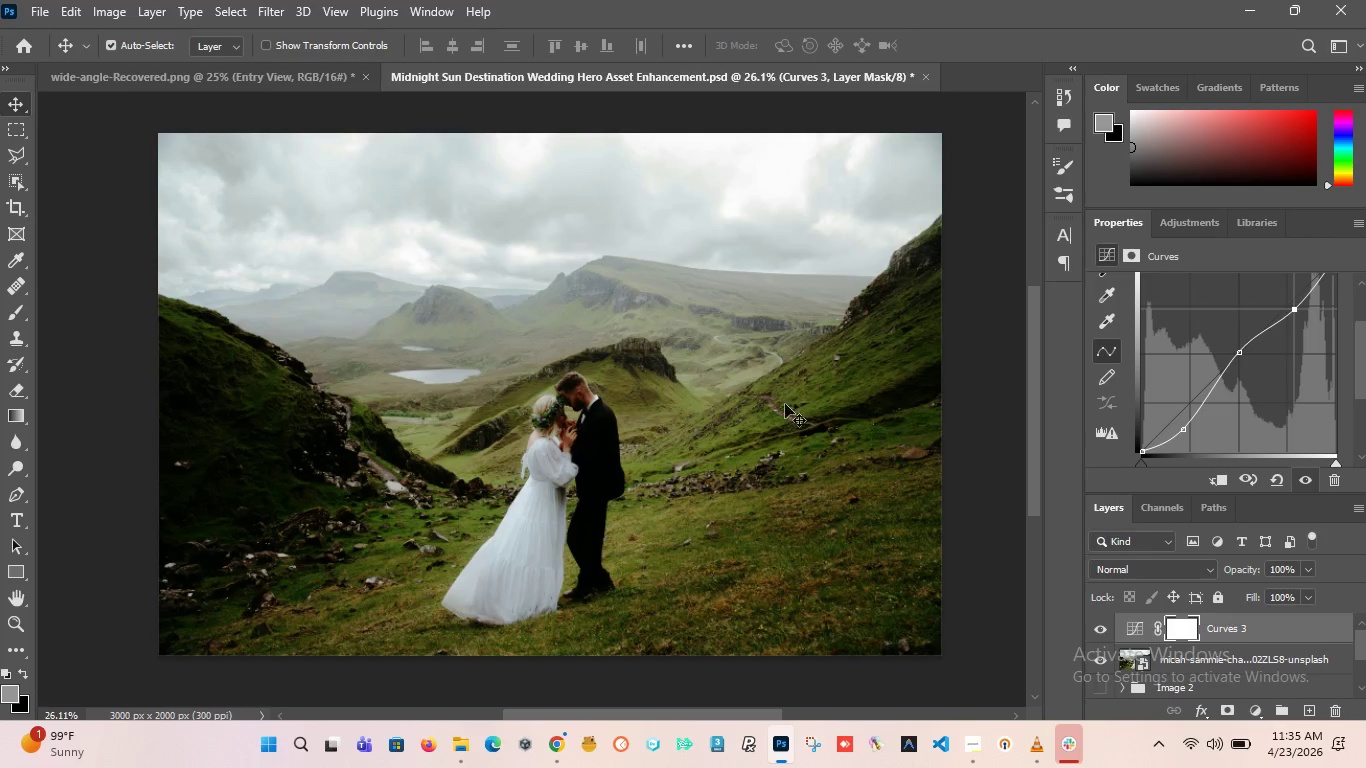 
hold_key(key=AltLeft, duration=1.58)
scroll: coordinate [669, 411], scroll_direction: down, amount: 1.0
 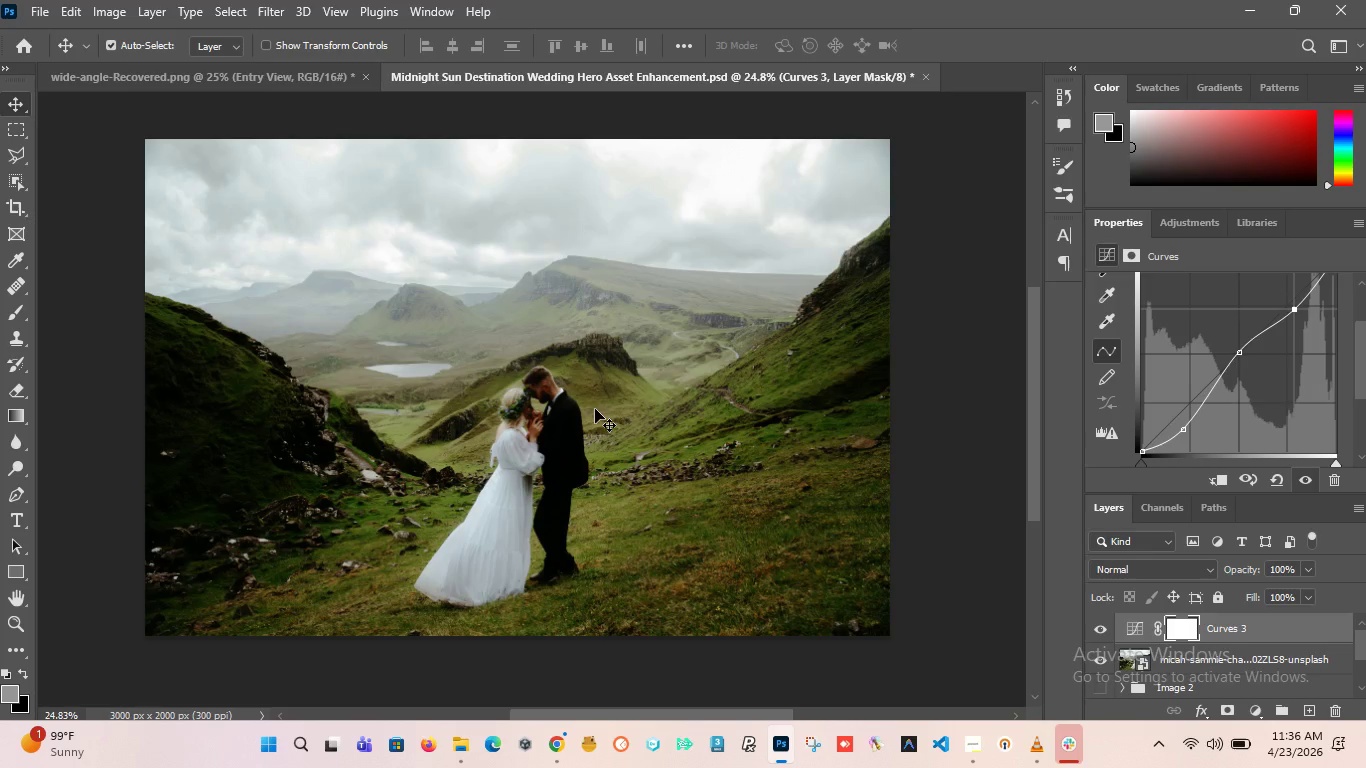 
wait(85.83)
 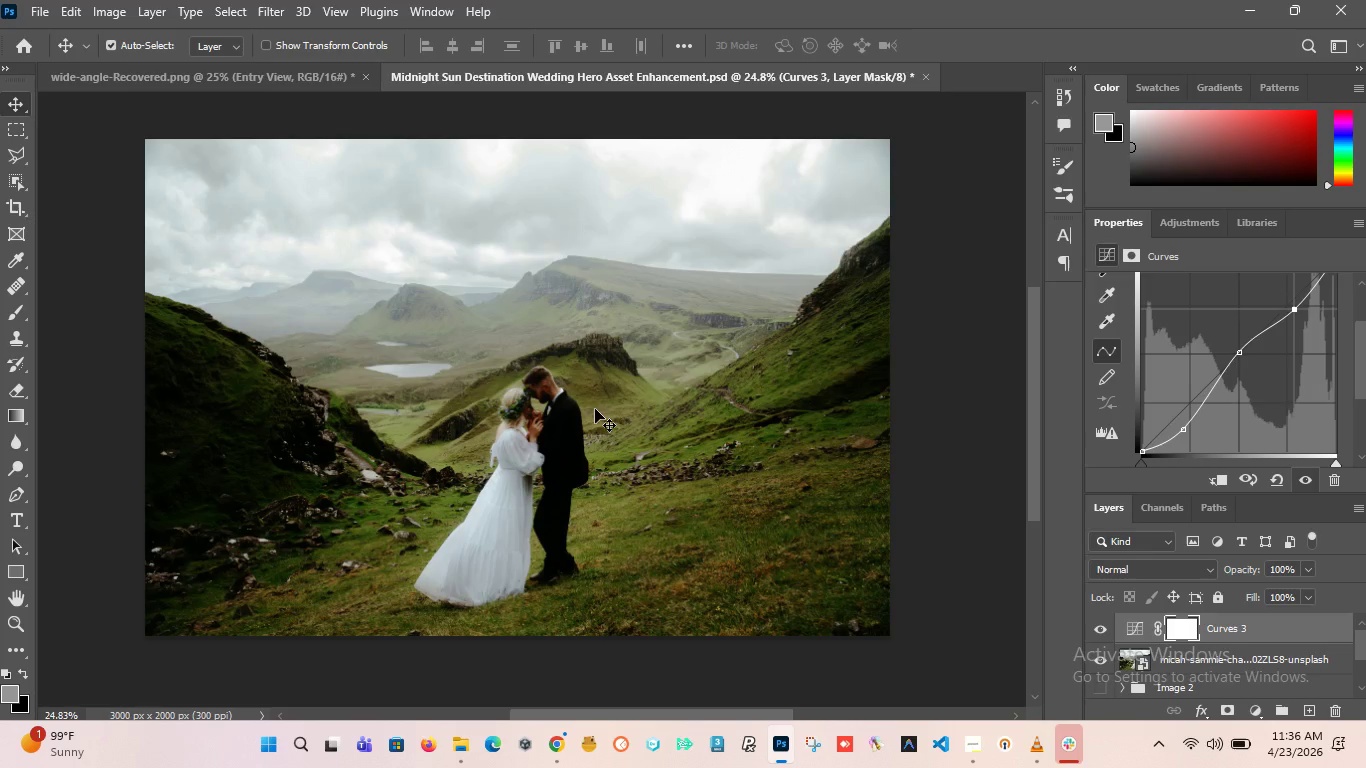 
hold_key(key=AltLeft, duration=1.88)
scroll: coordinate [581, 365], scroll_direction: none, amount: 0.0
 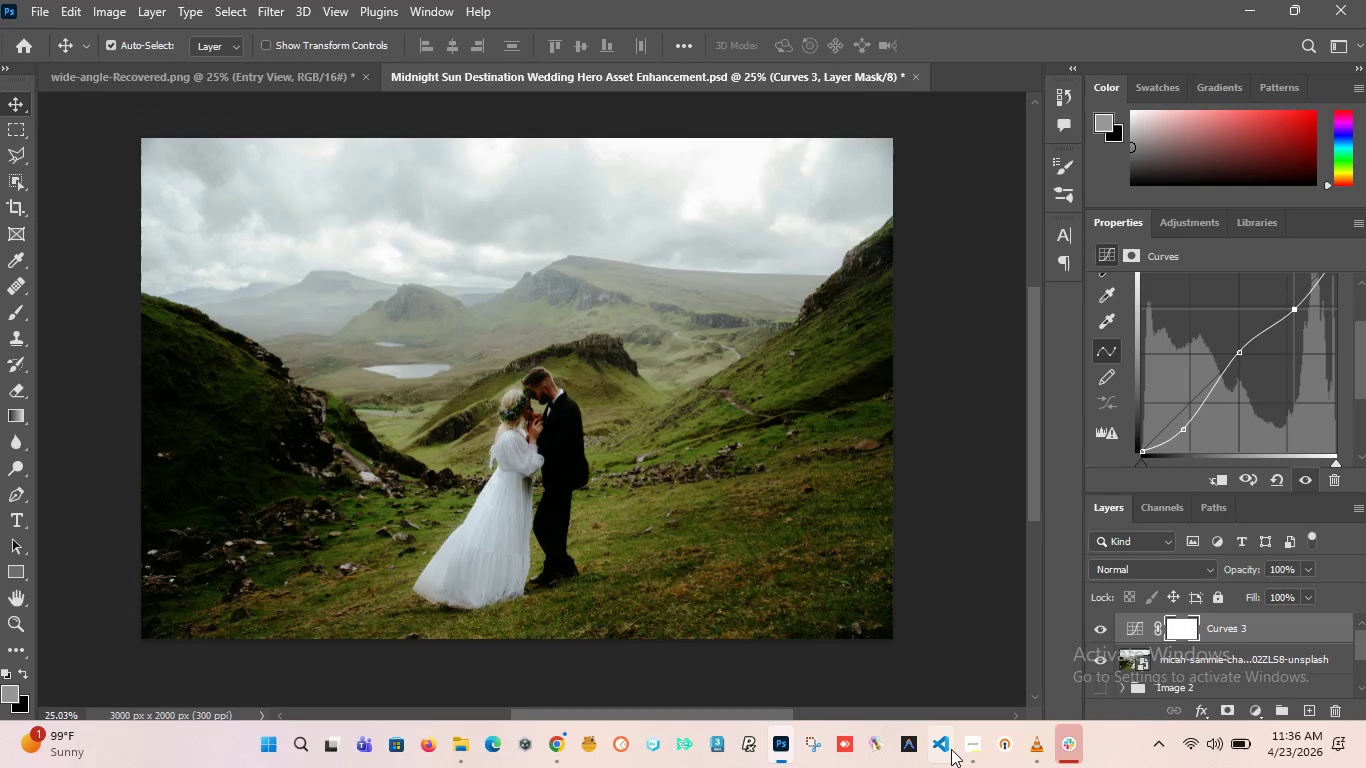 
left_click([967, 742])